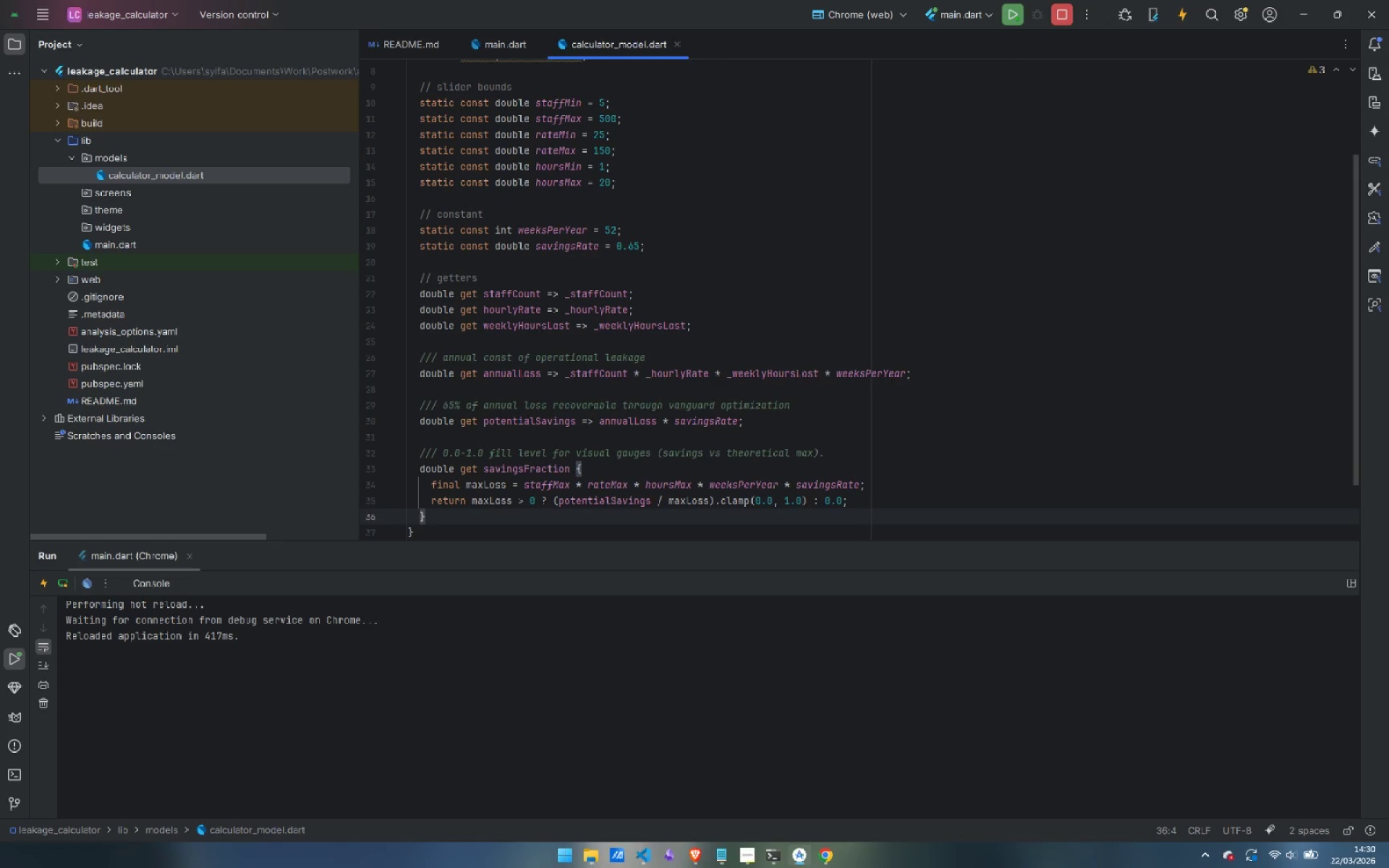 
key(Enter)
 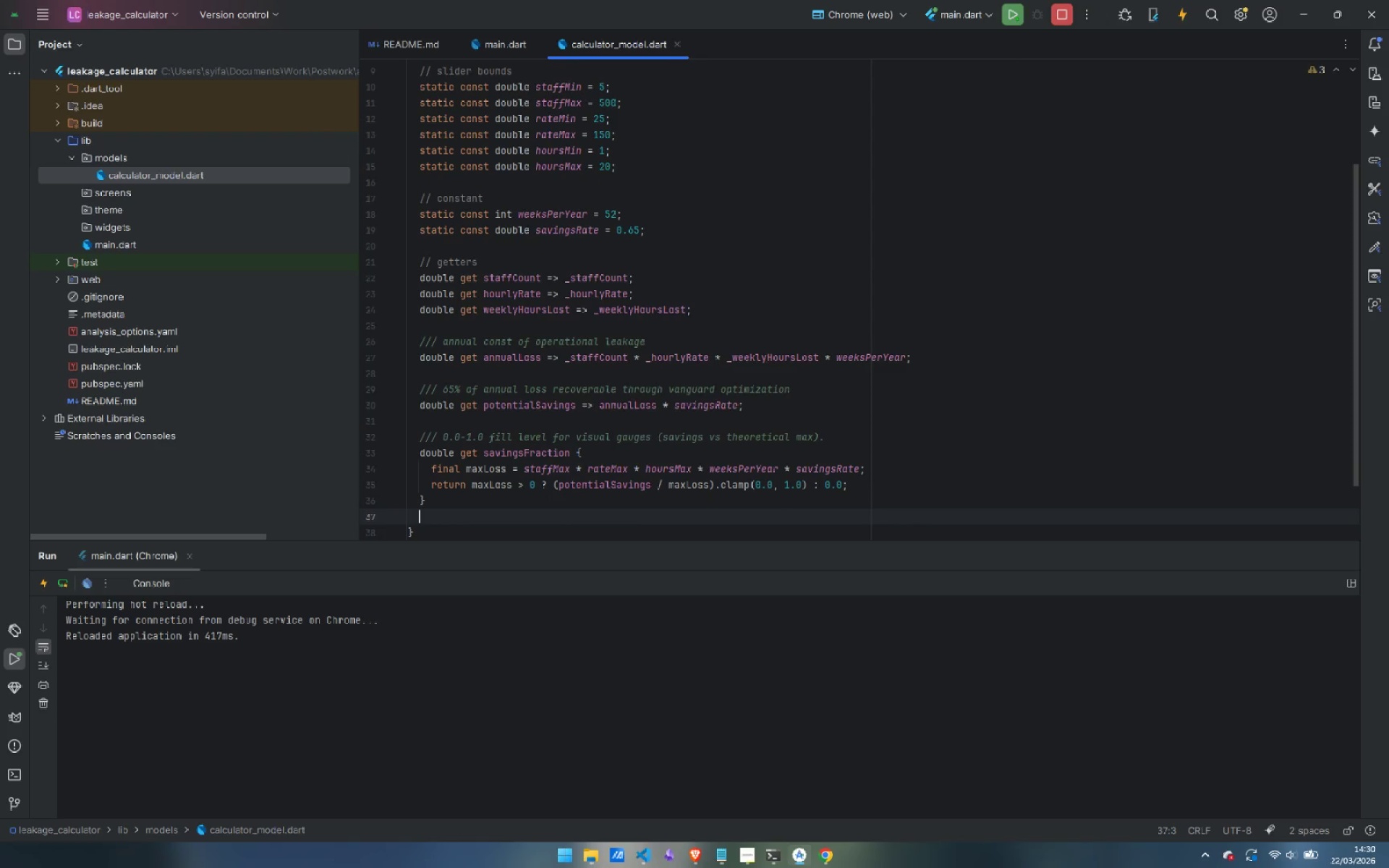 
key(Enter)
 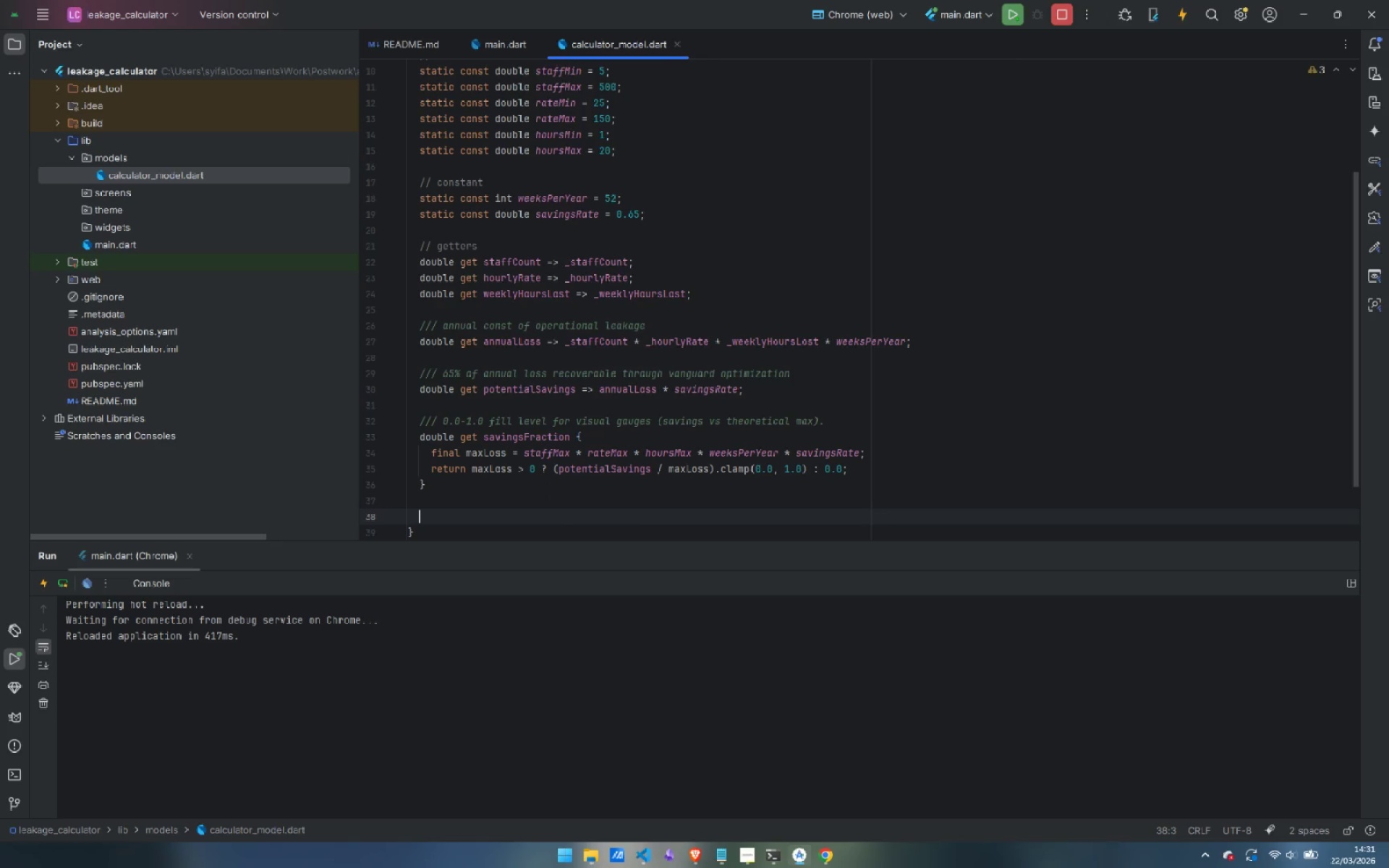 
type(// mutator)
 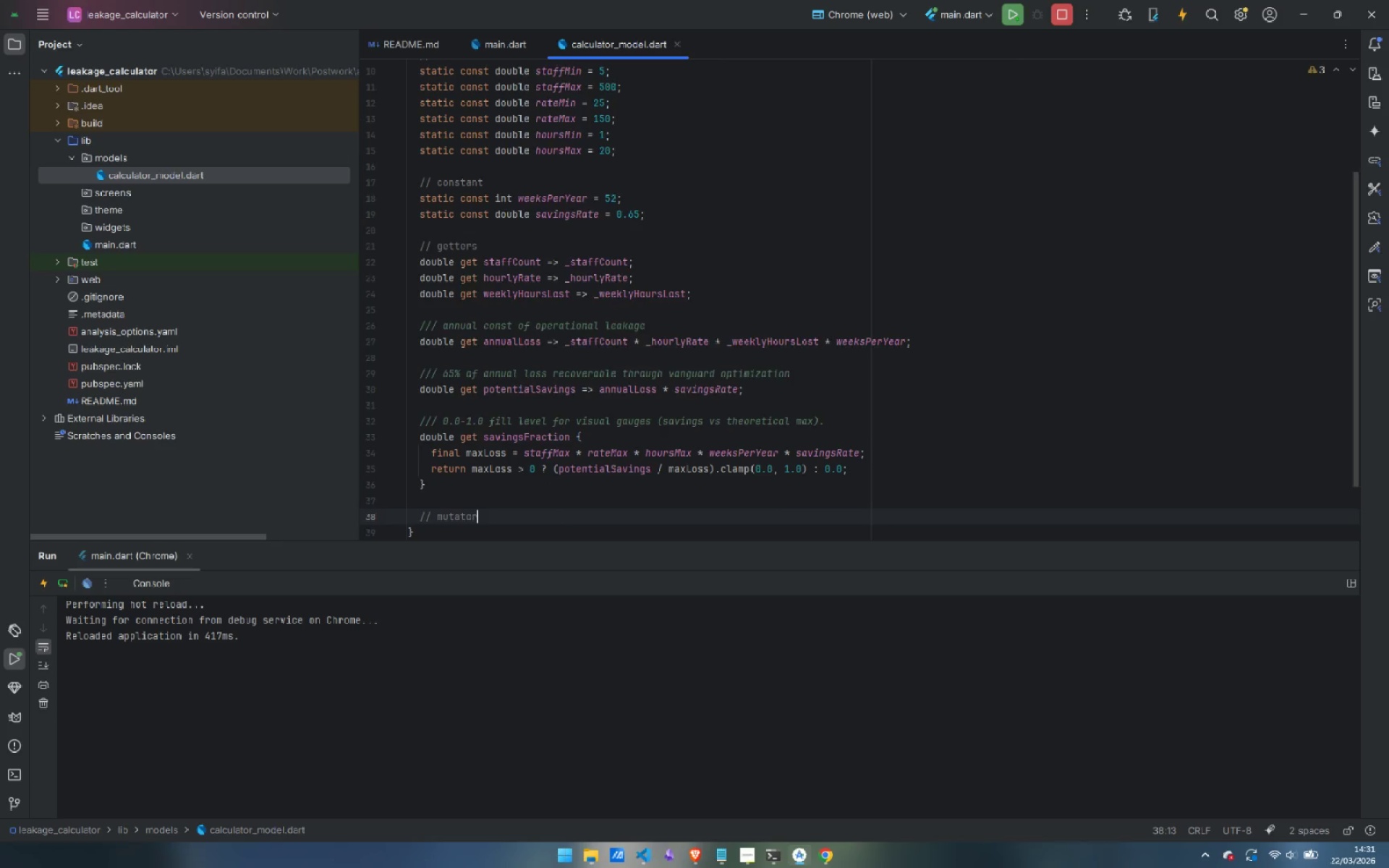 
key(Enter)
 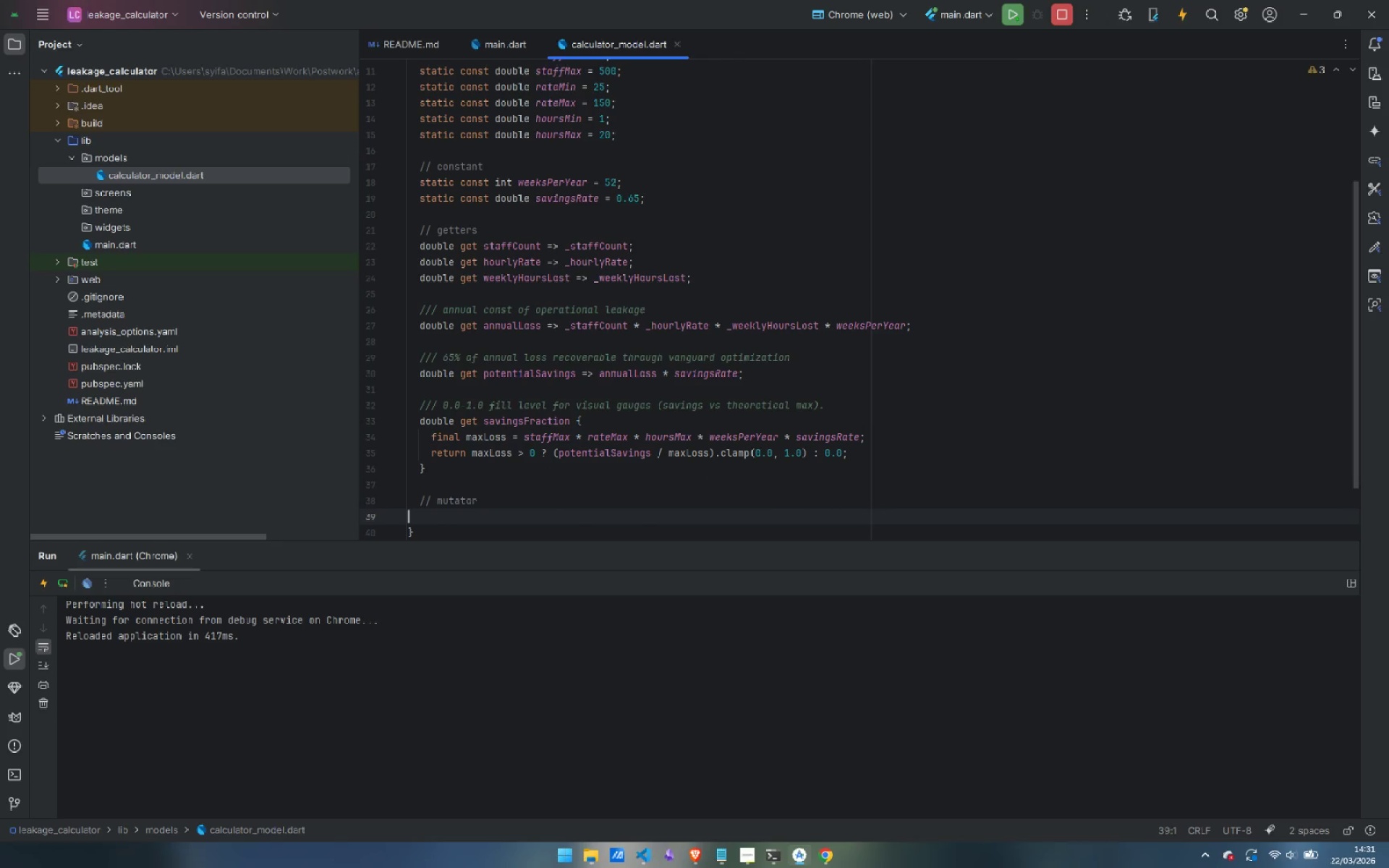 
key(Tab)
 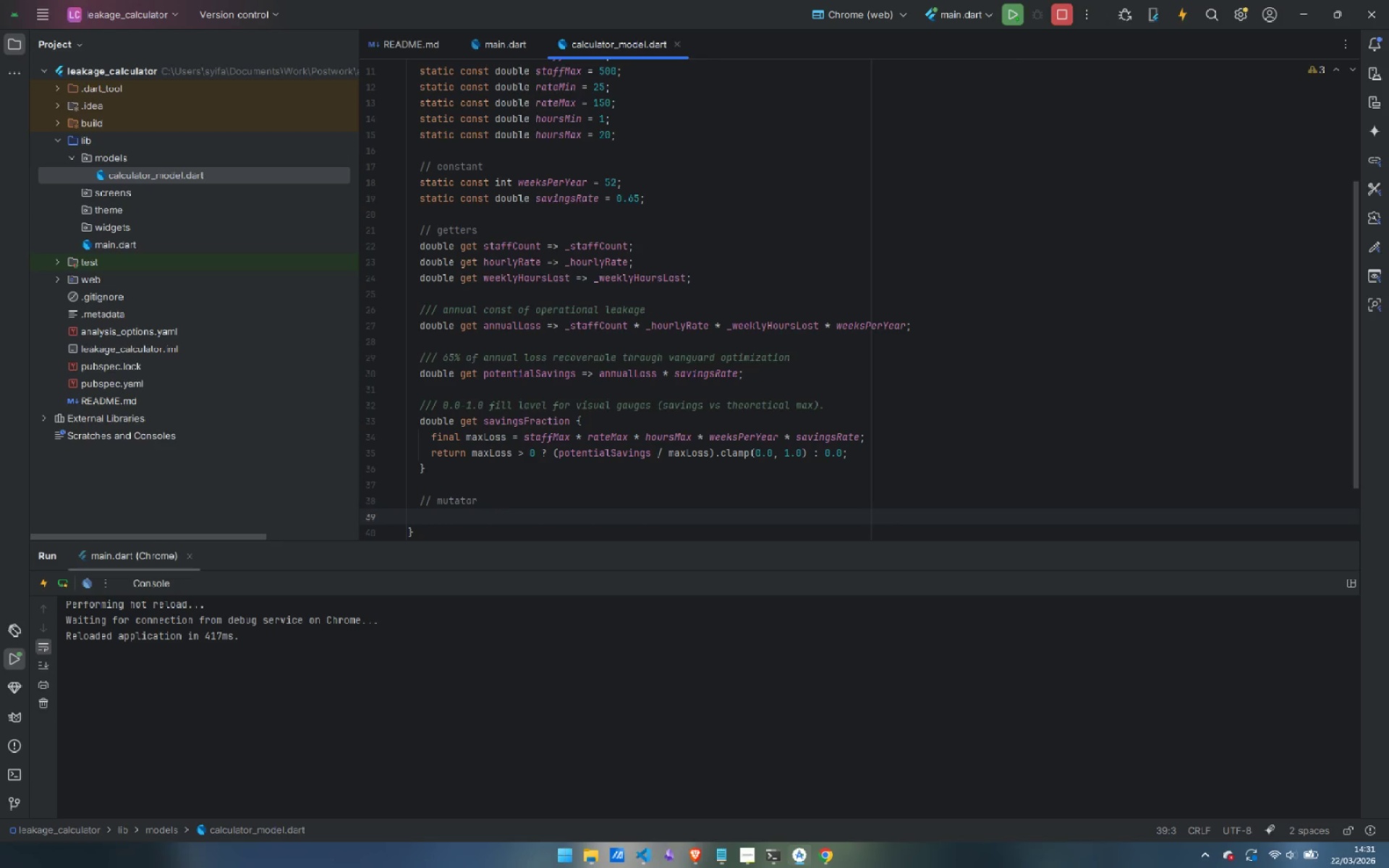 
wait(5.91)
 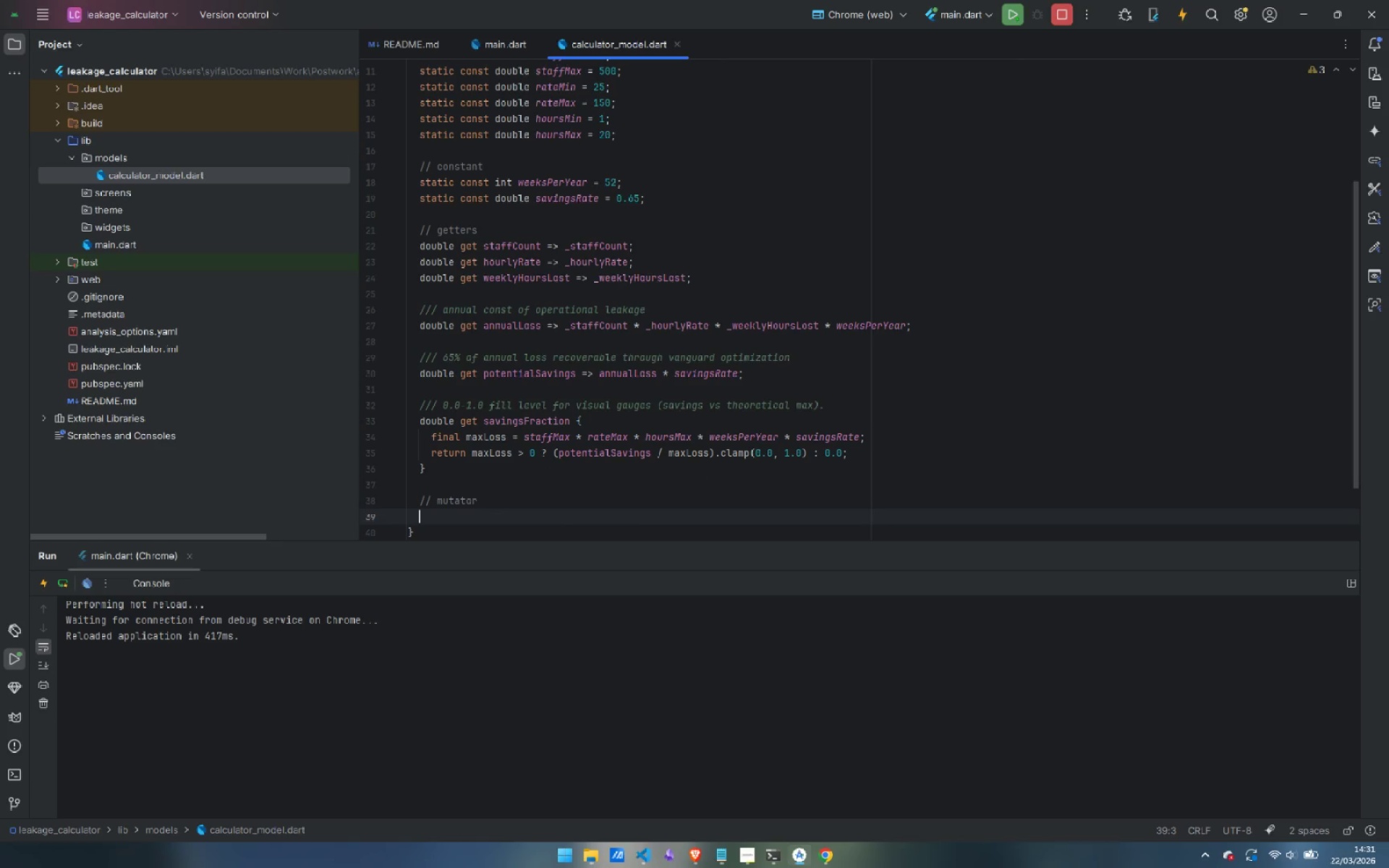 
type(void updateStaffCount )
key(Backspace)
type((double value)
 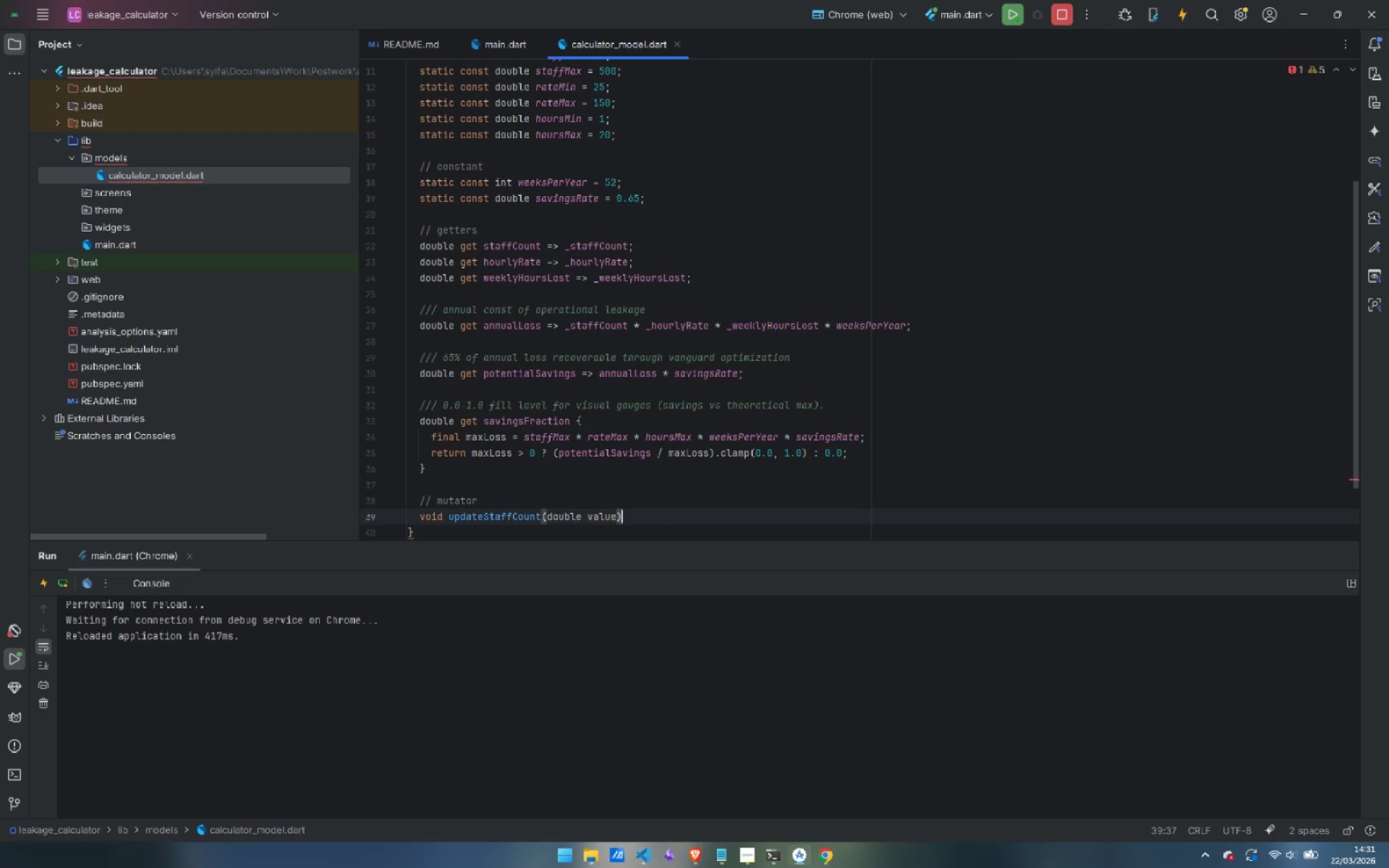 
 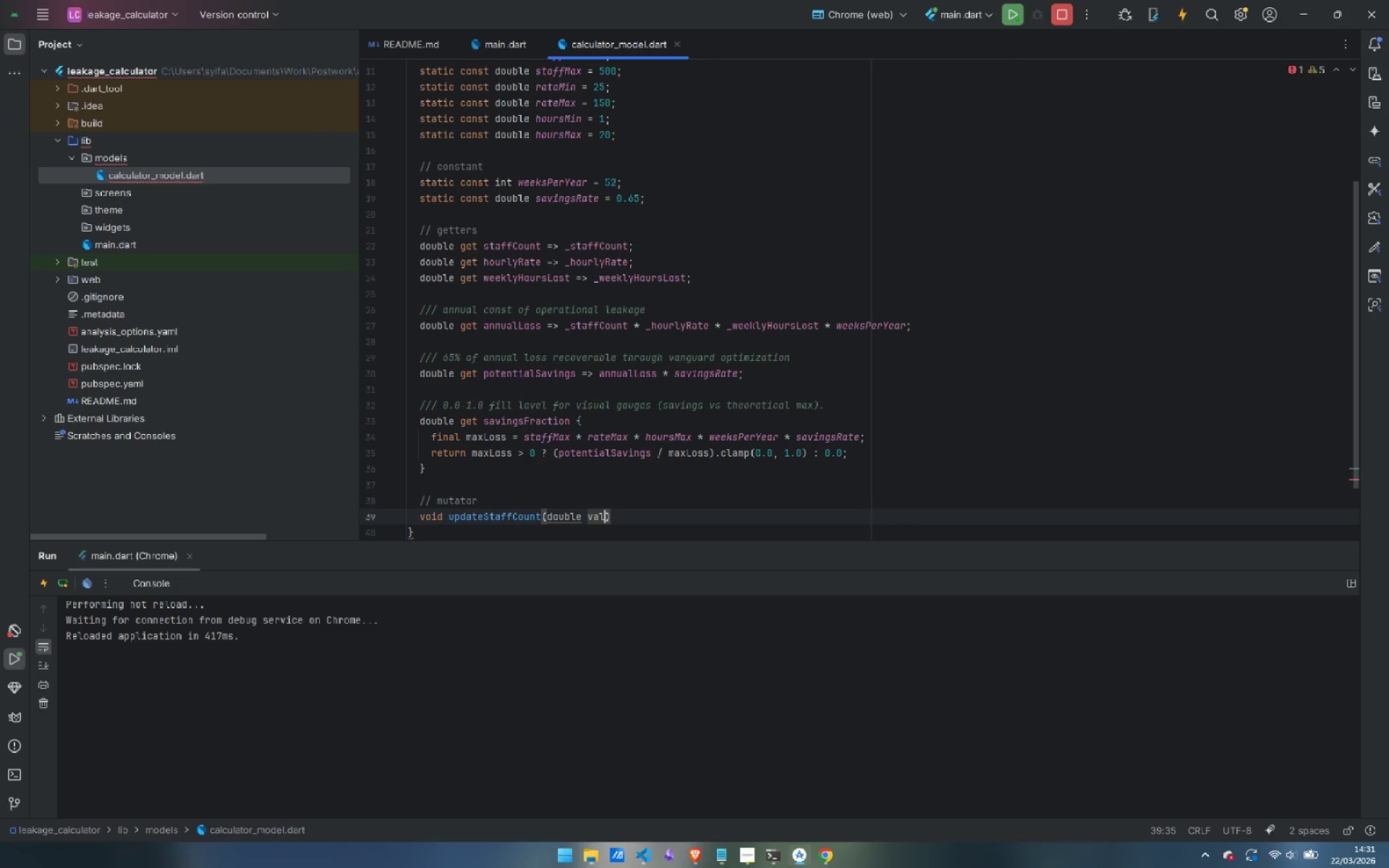 
key(ArrowRight)
 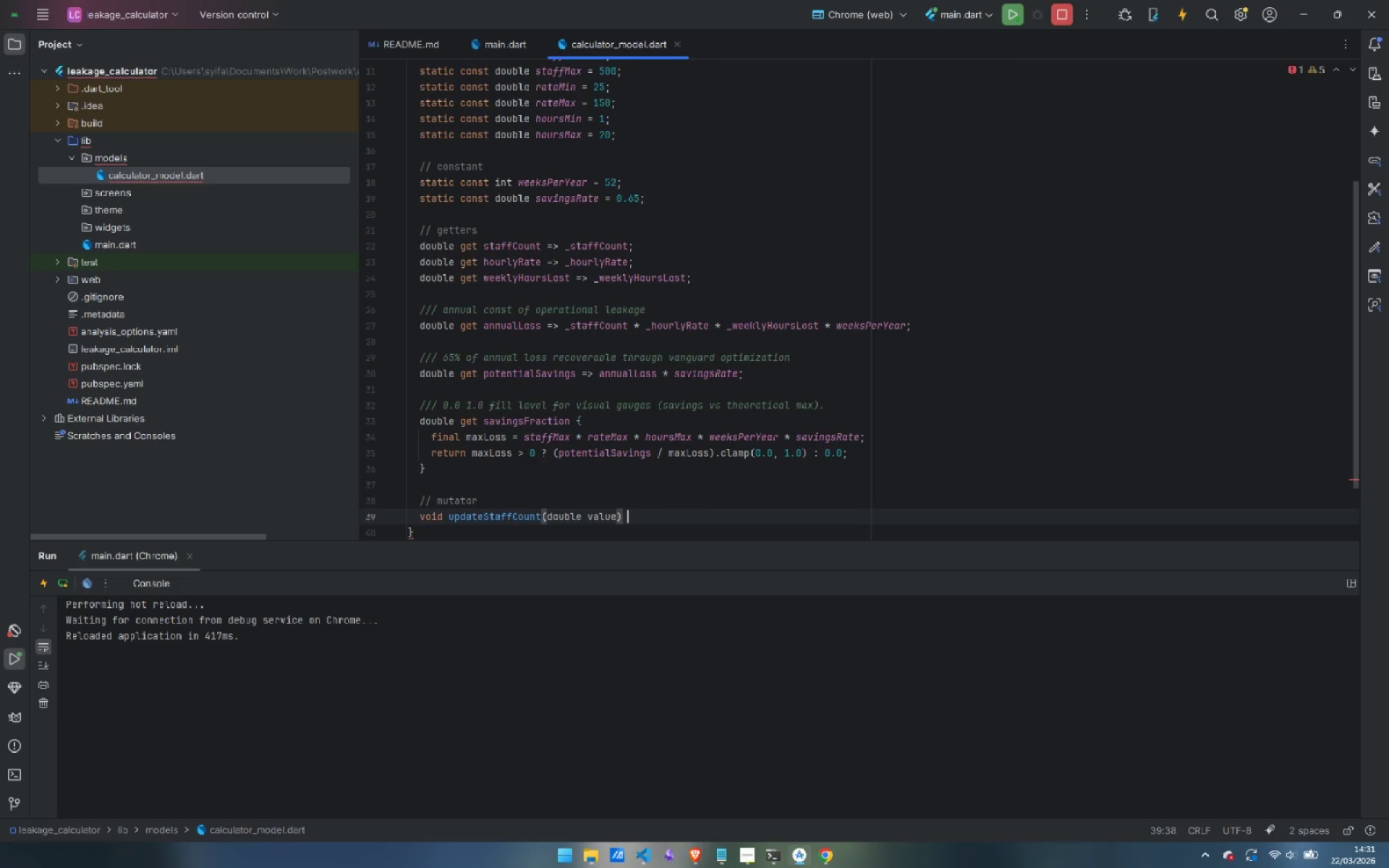 
key(Space)
 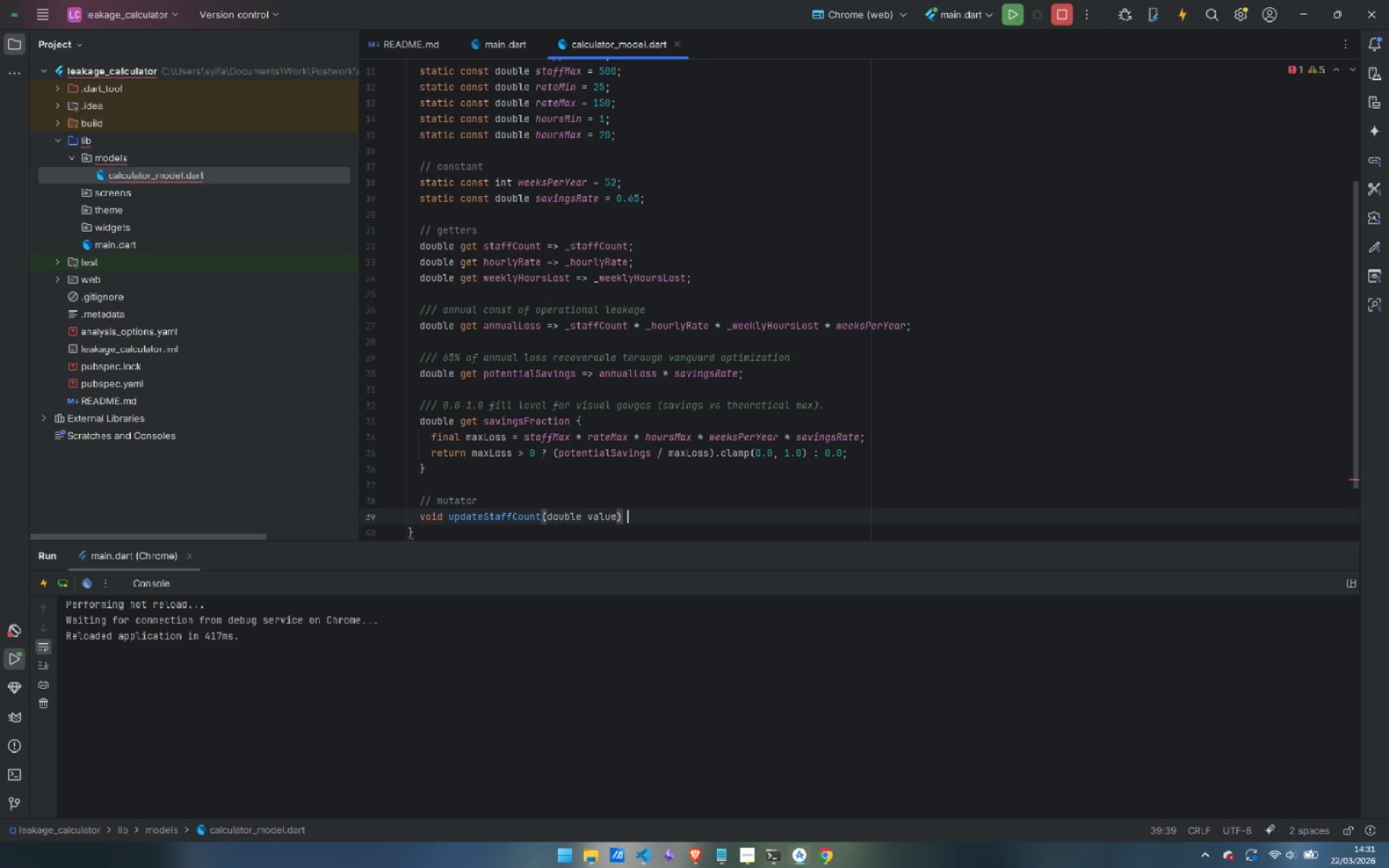 
key(Shift+BracketLeft)
 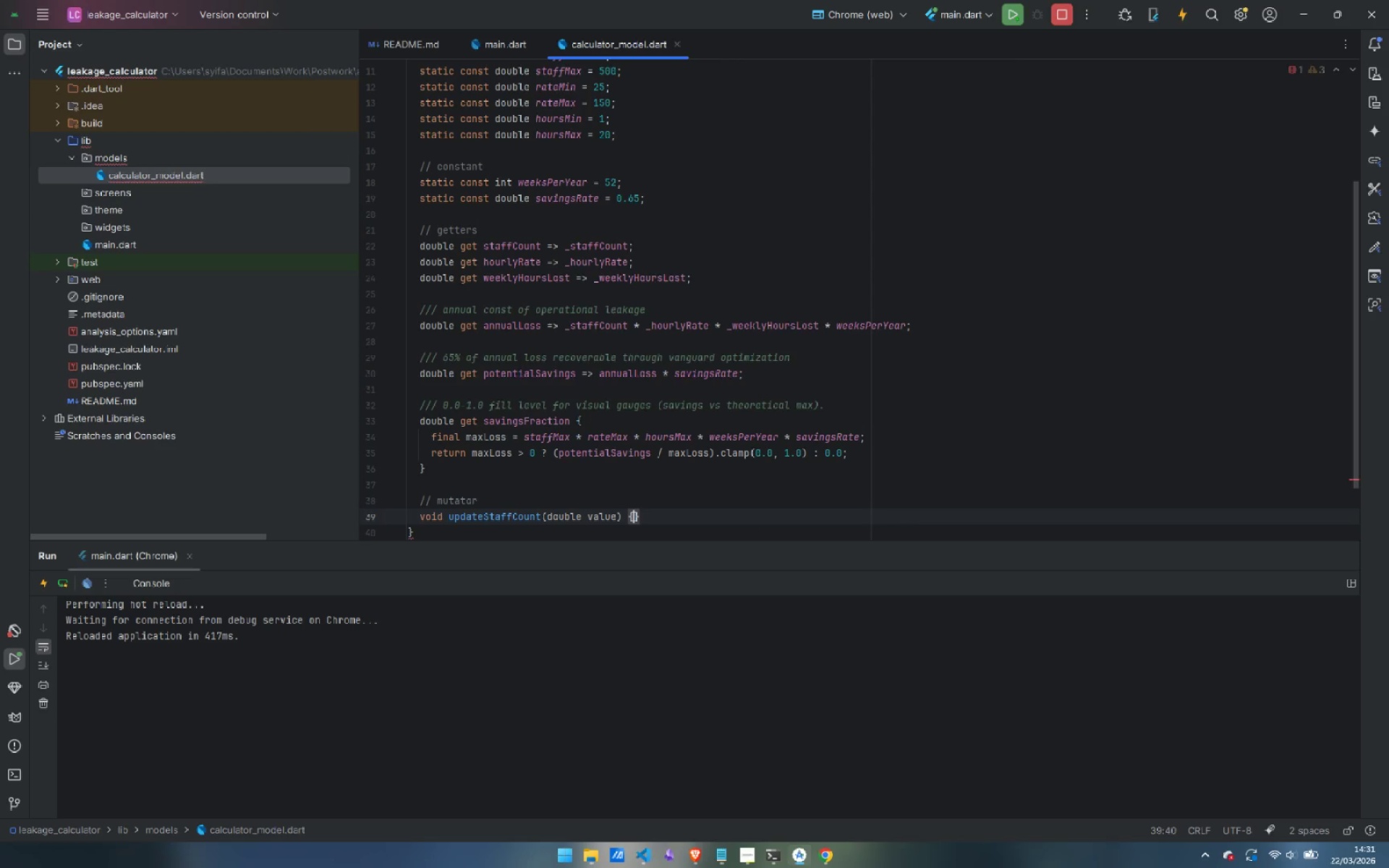 
key(Enter)
 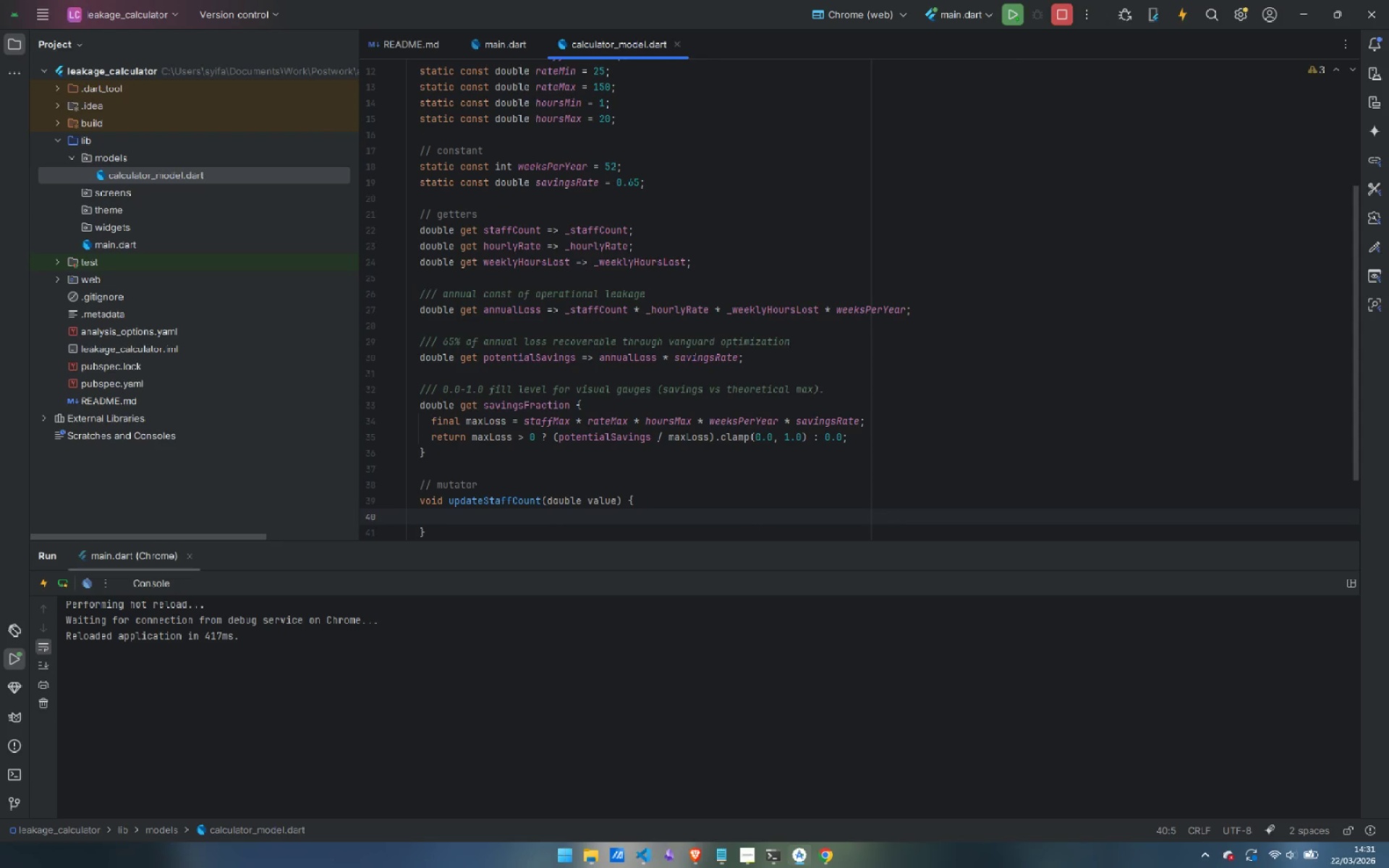 
type(_staf)
 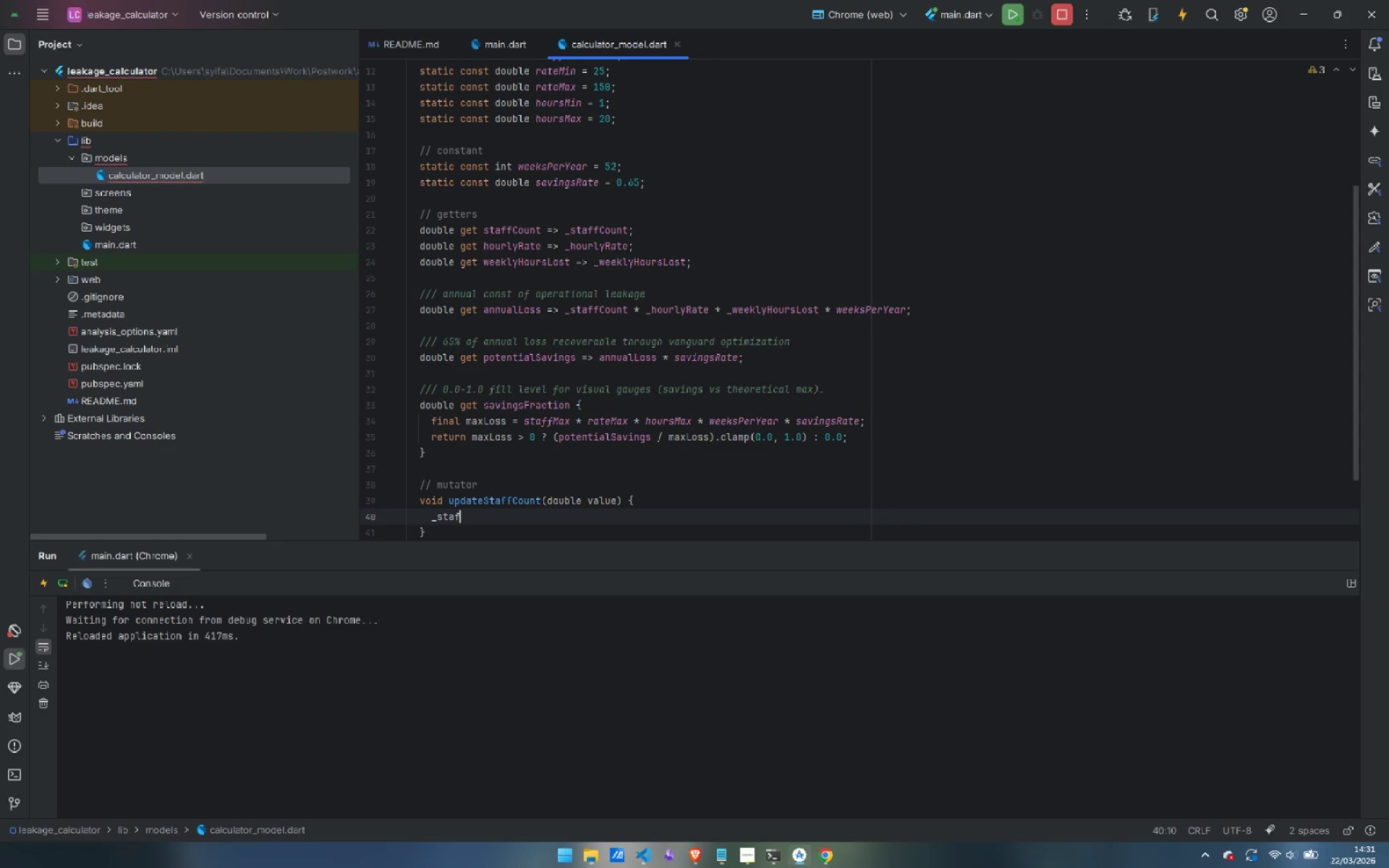 
key(Enter)
 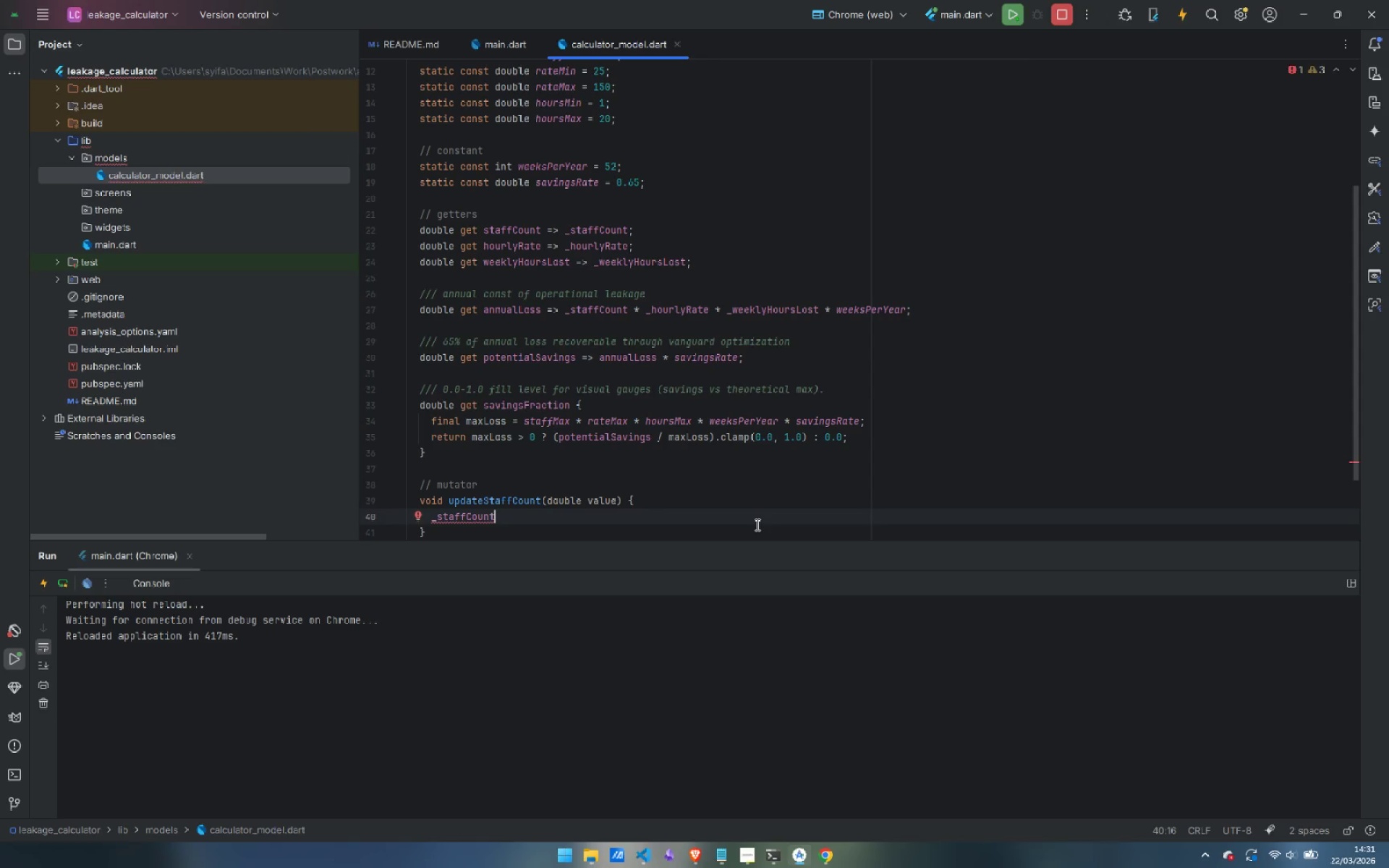 
type( = value;)
 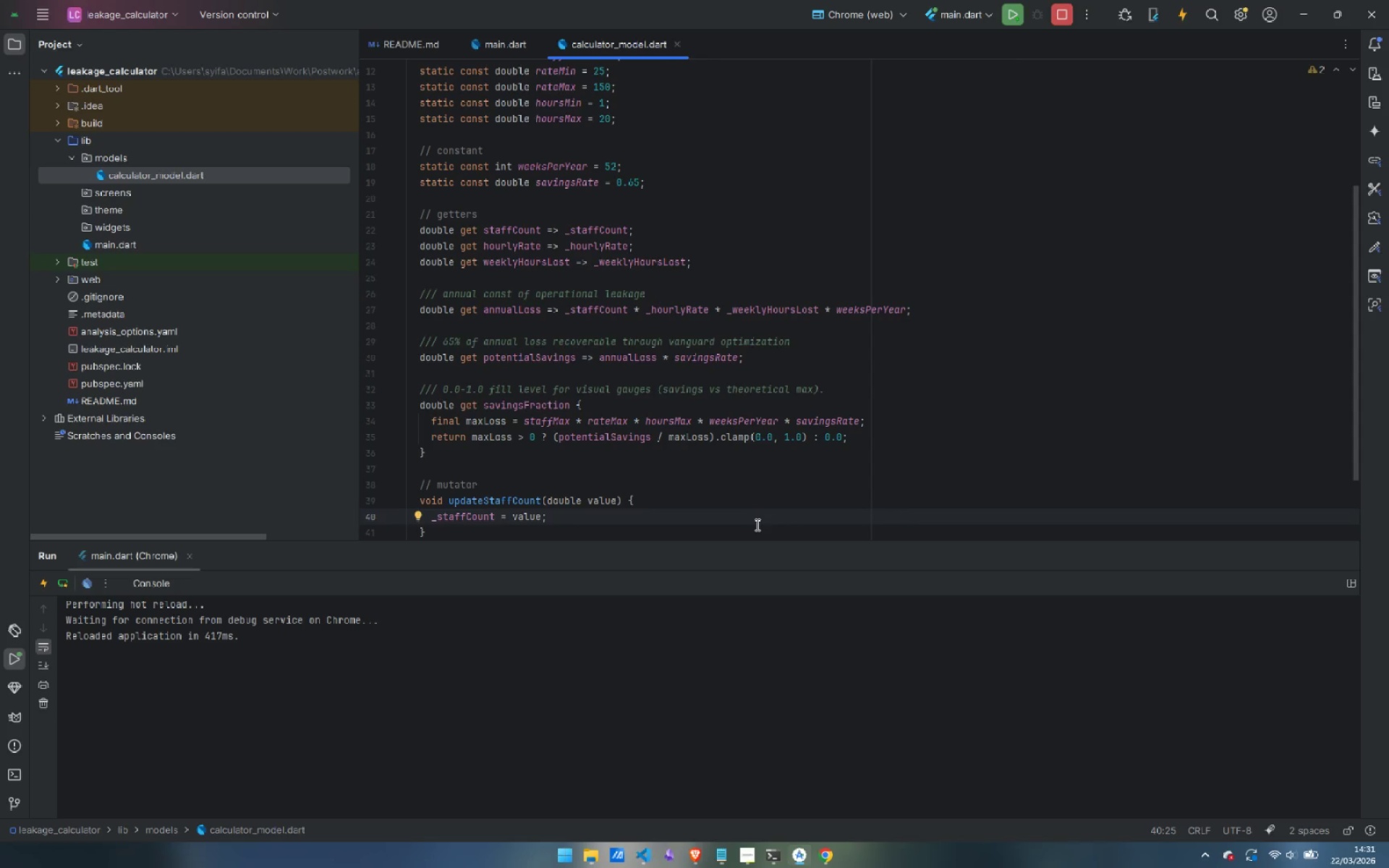 
key(Enter)
 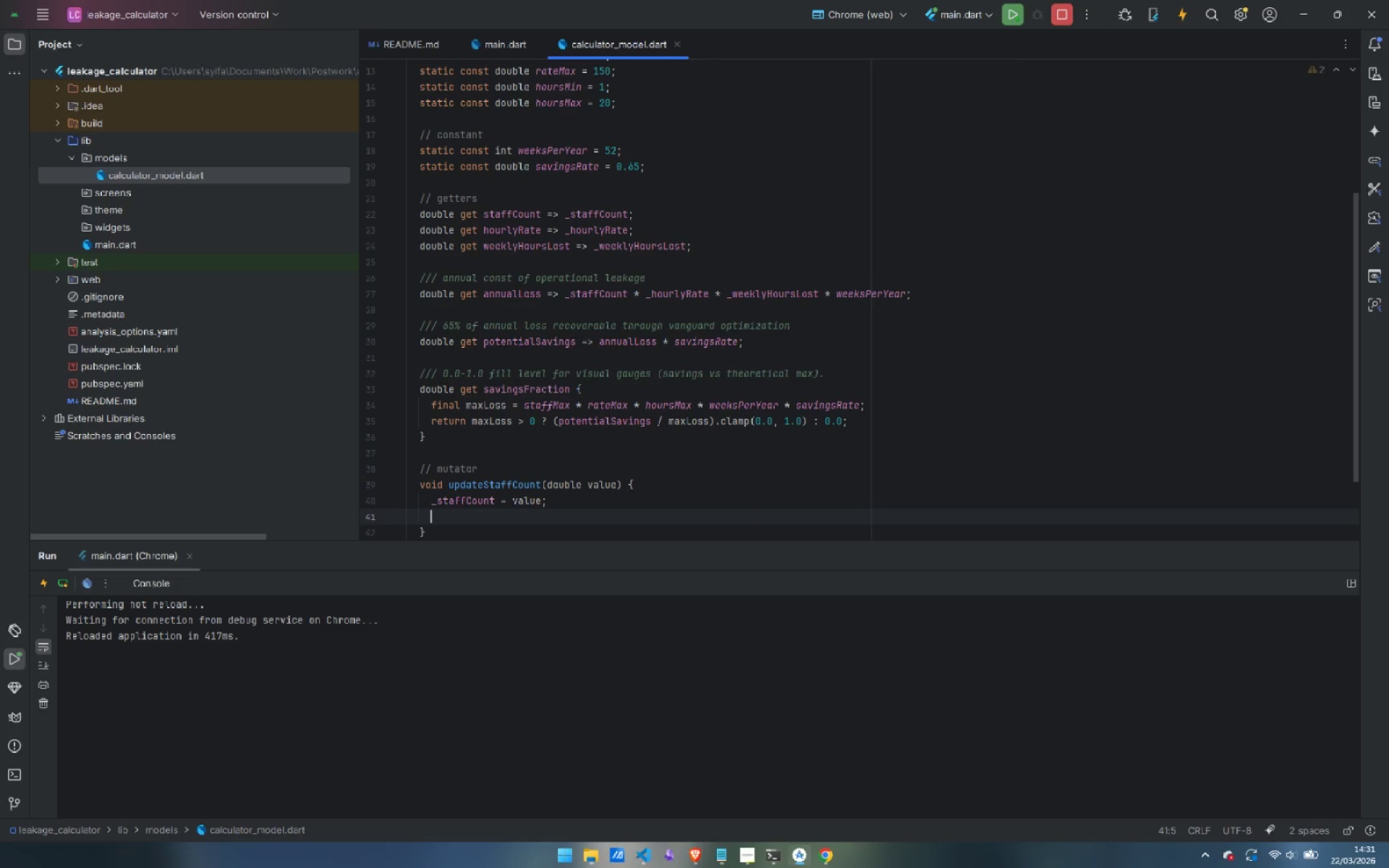 
type(notif)
 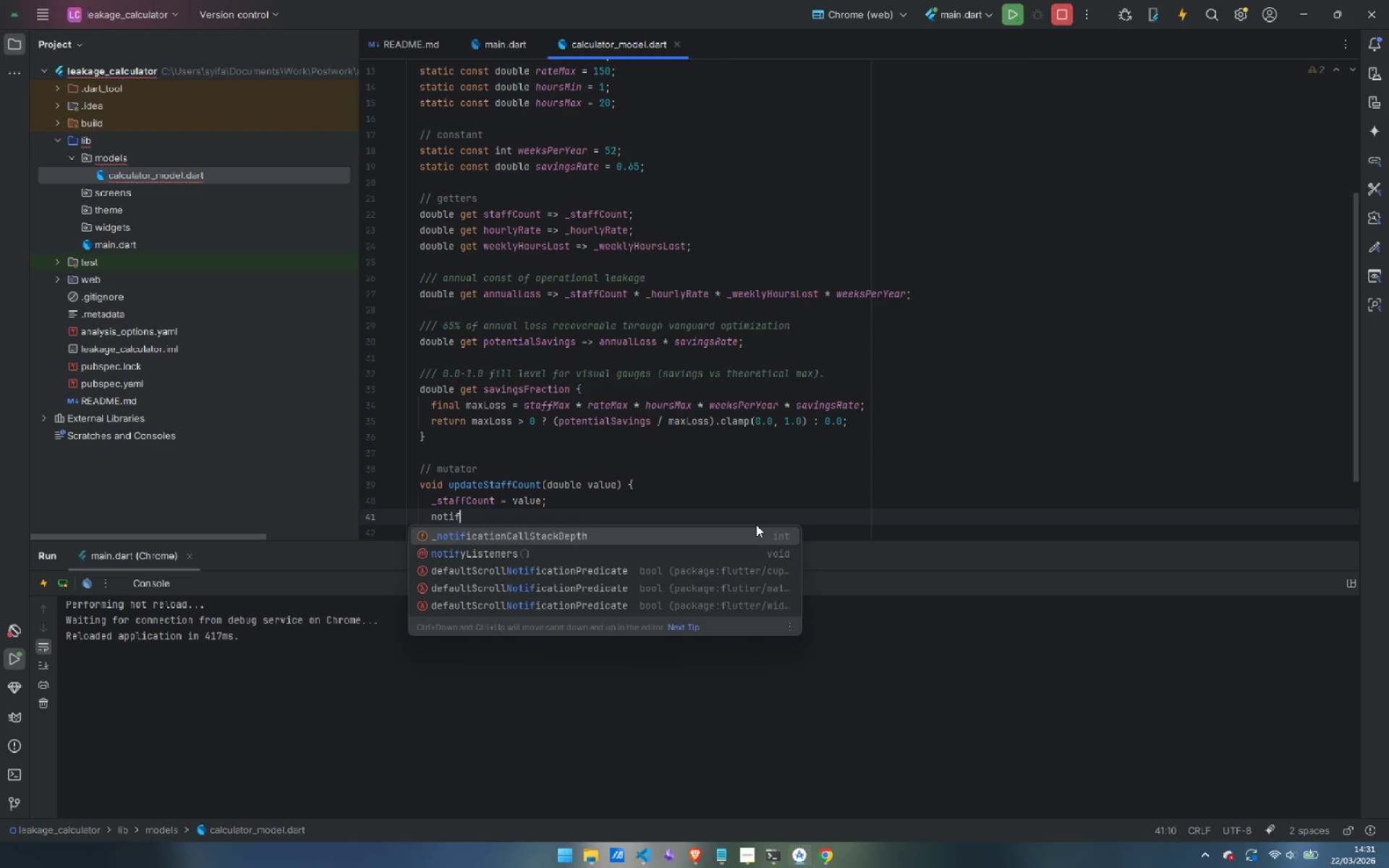 
key(ArrowDown)
 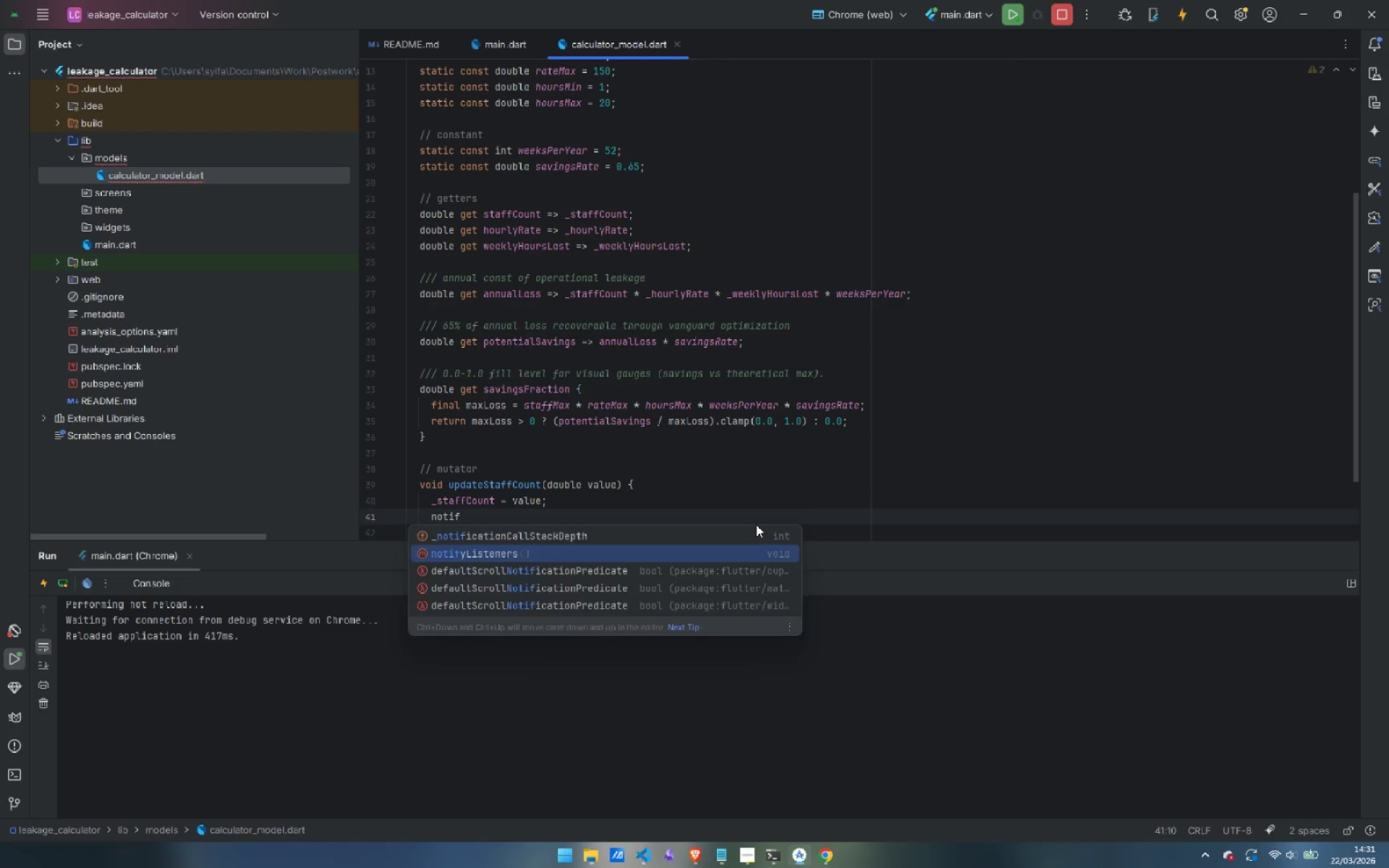 
key(Enter)
 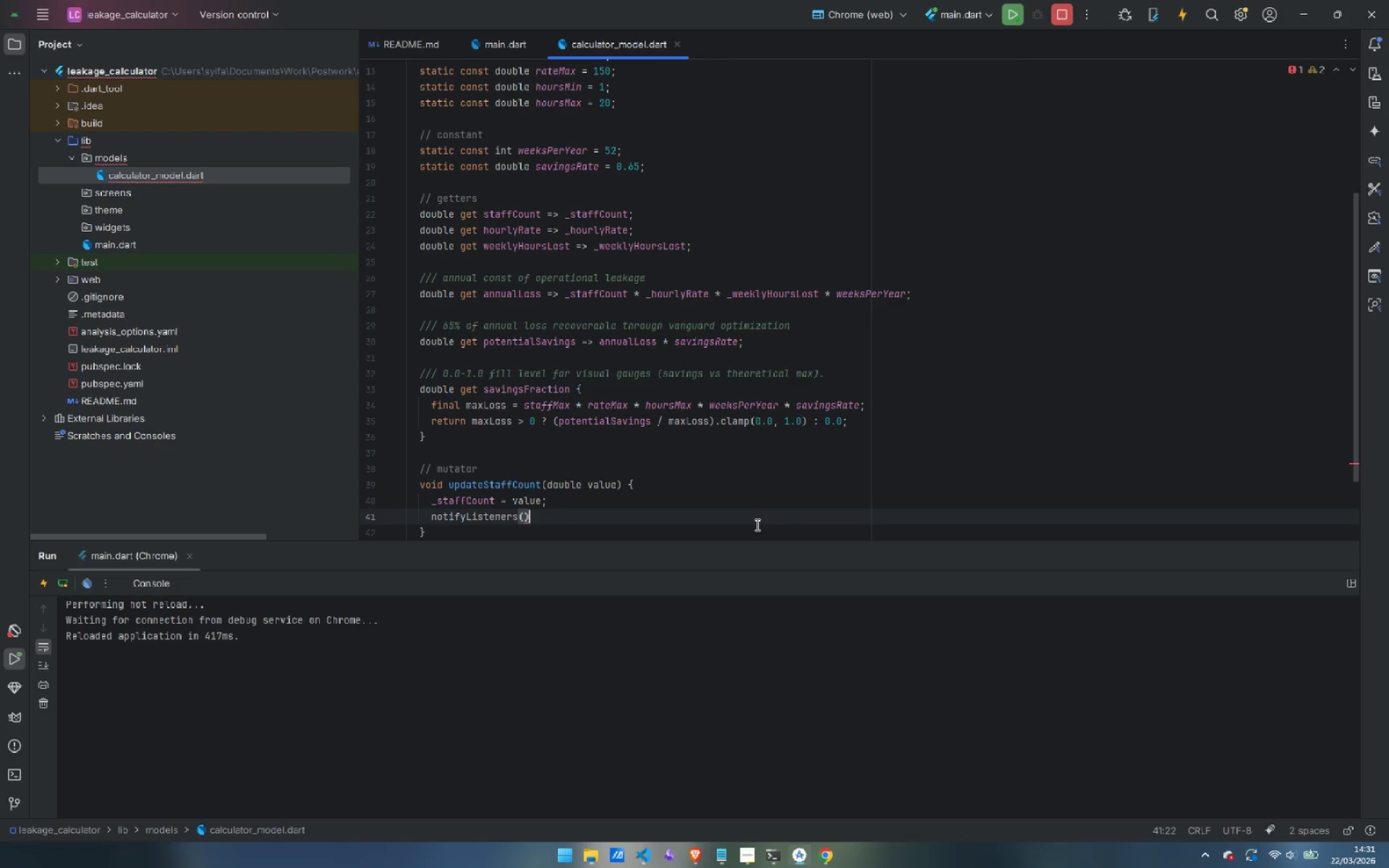 
key(Semicolon)
 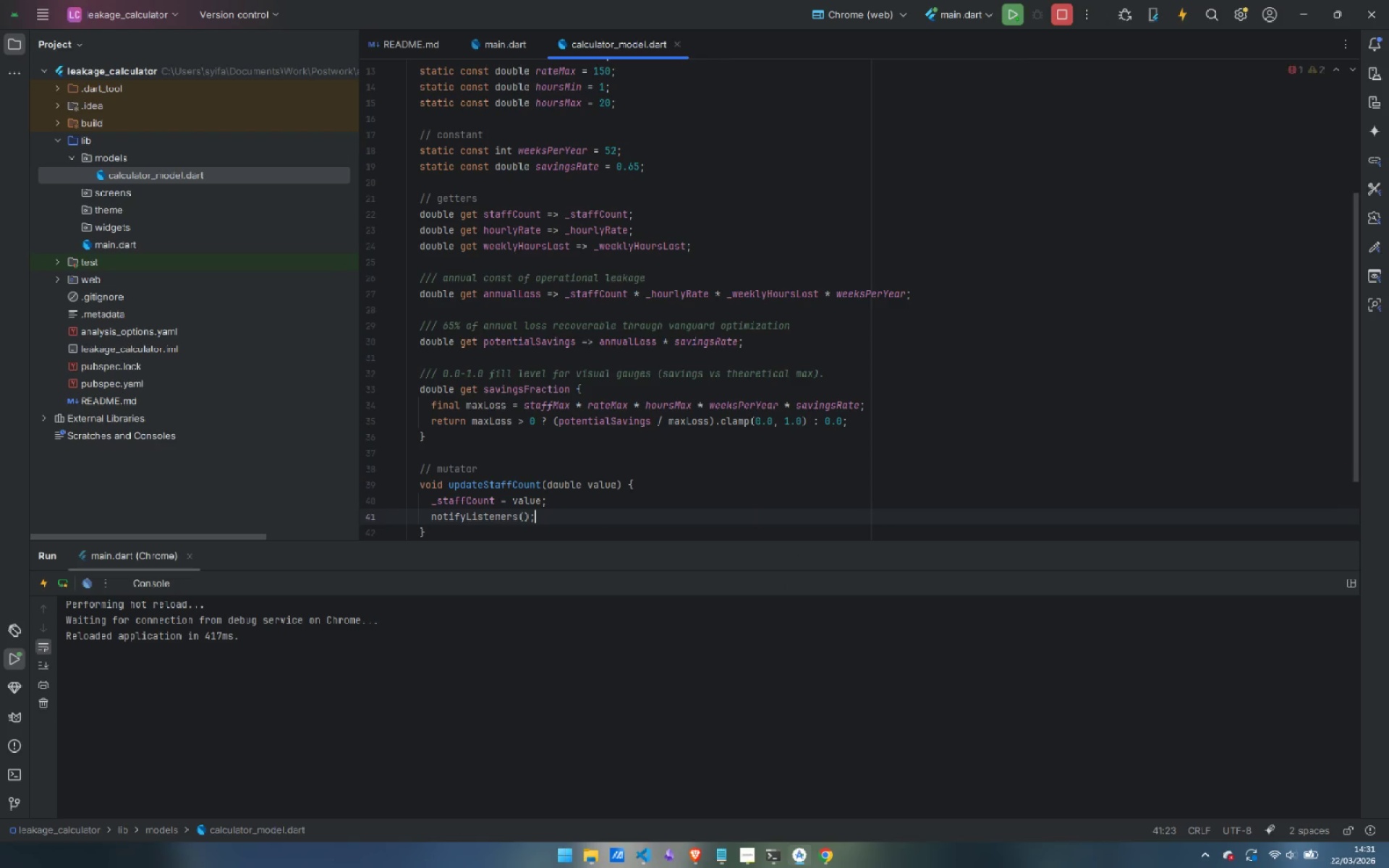 
key(ArrowDown)
 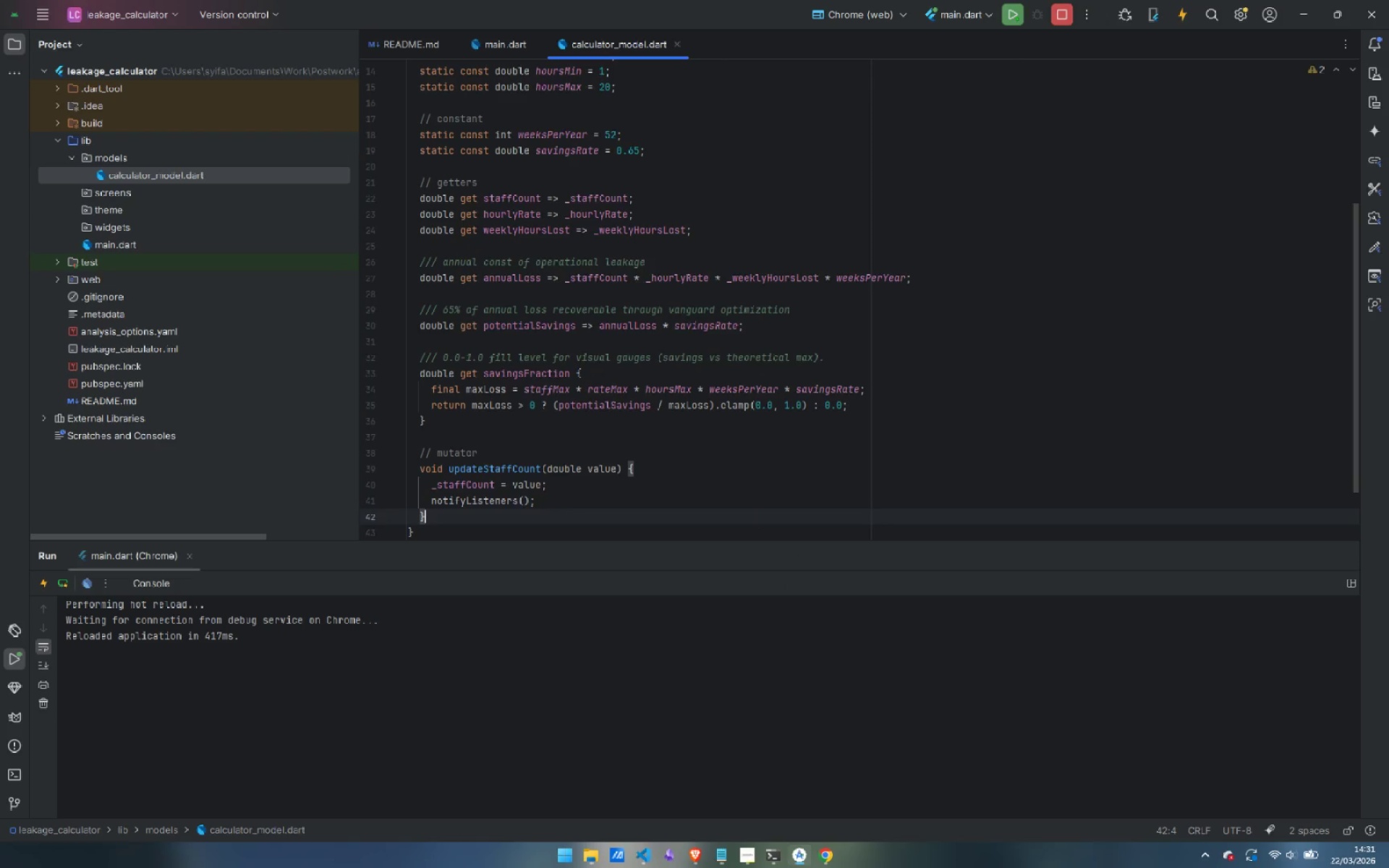 
key(Enter)
 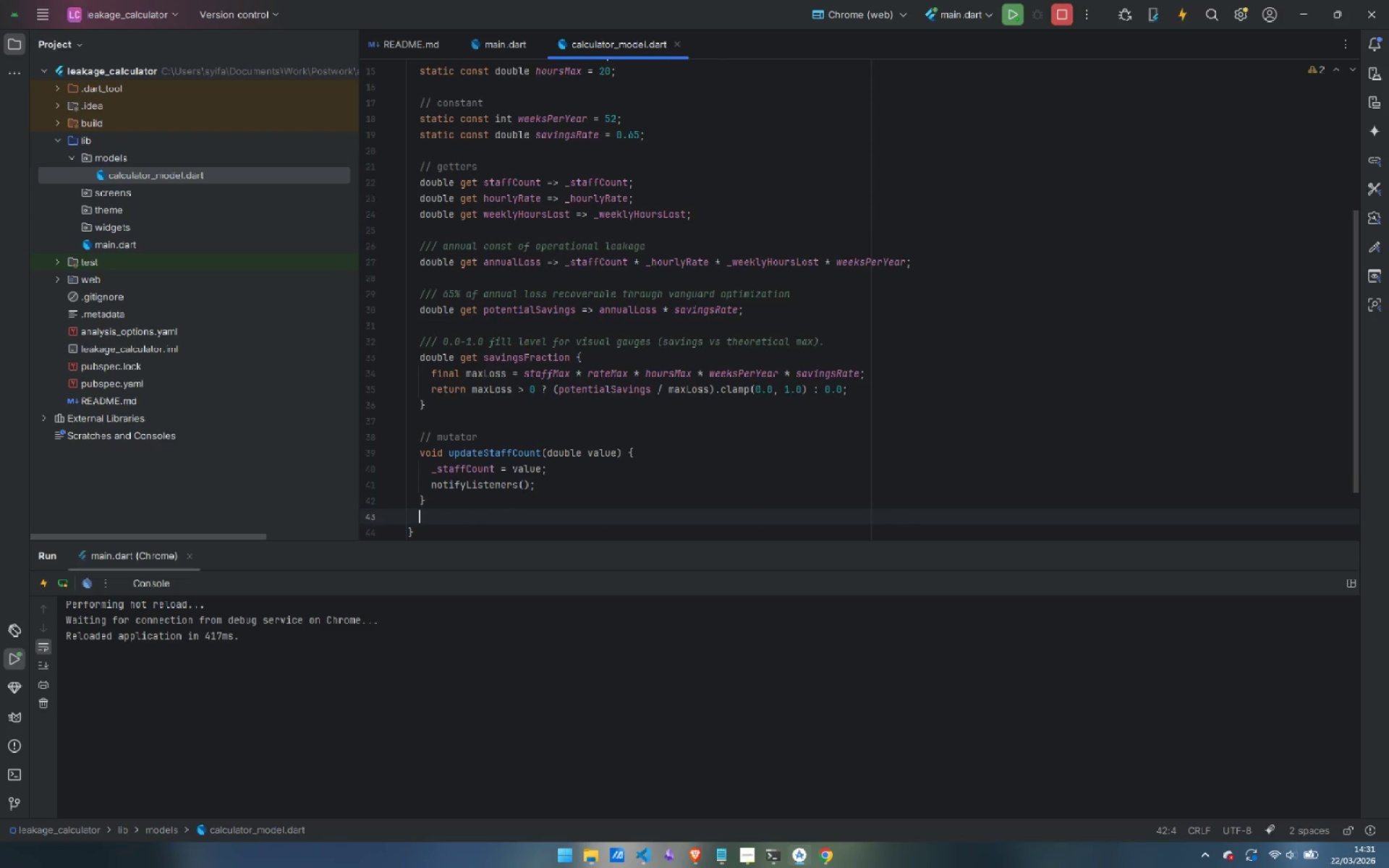 
key(Enter)
 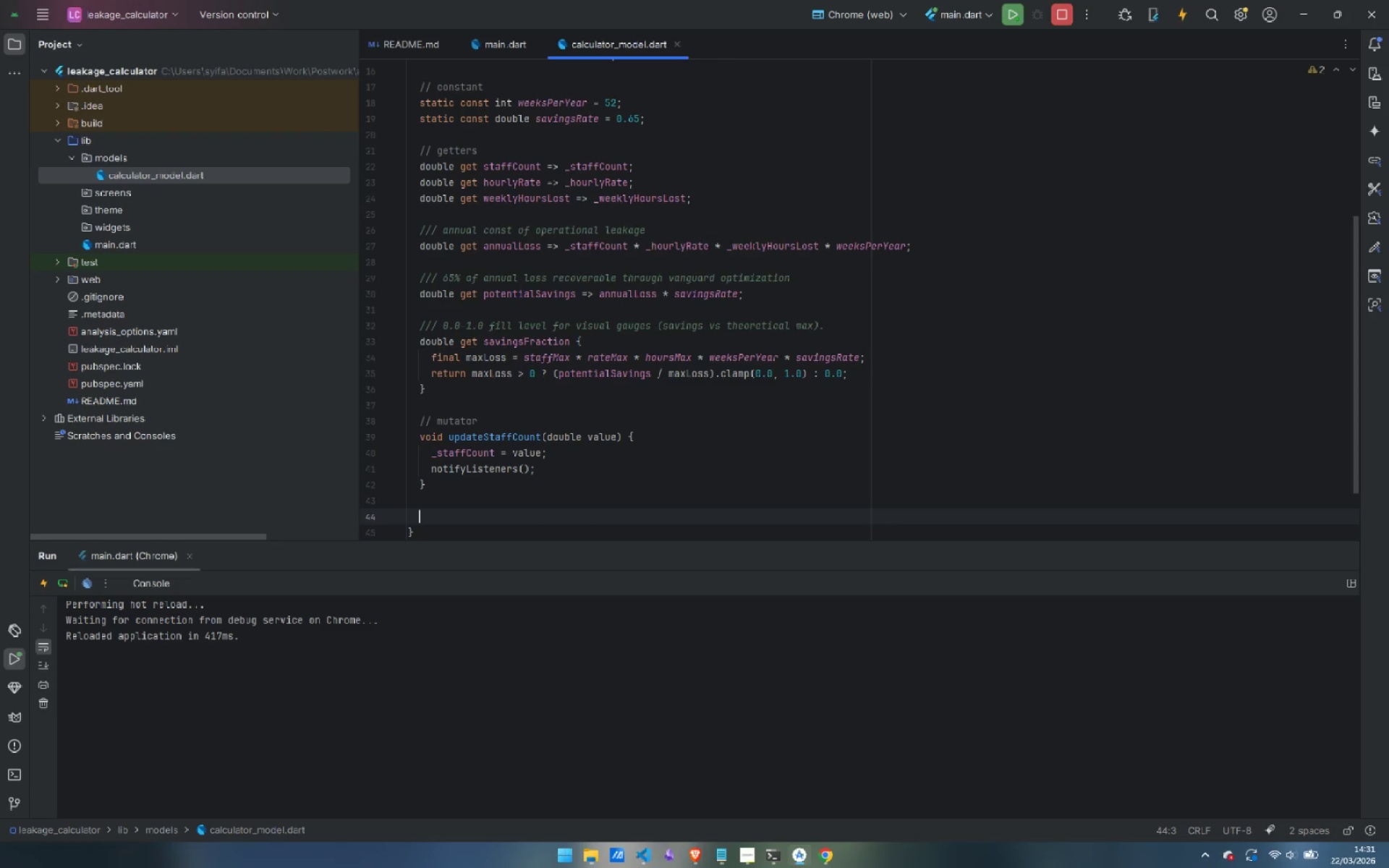 
type(void updateHourlyRate(double value)
 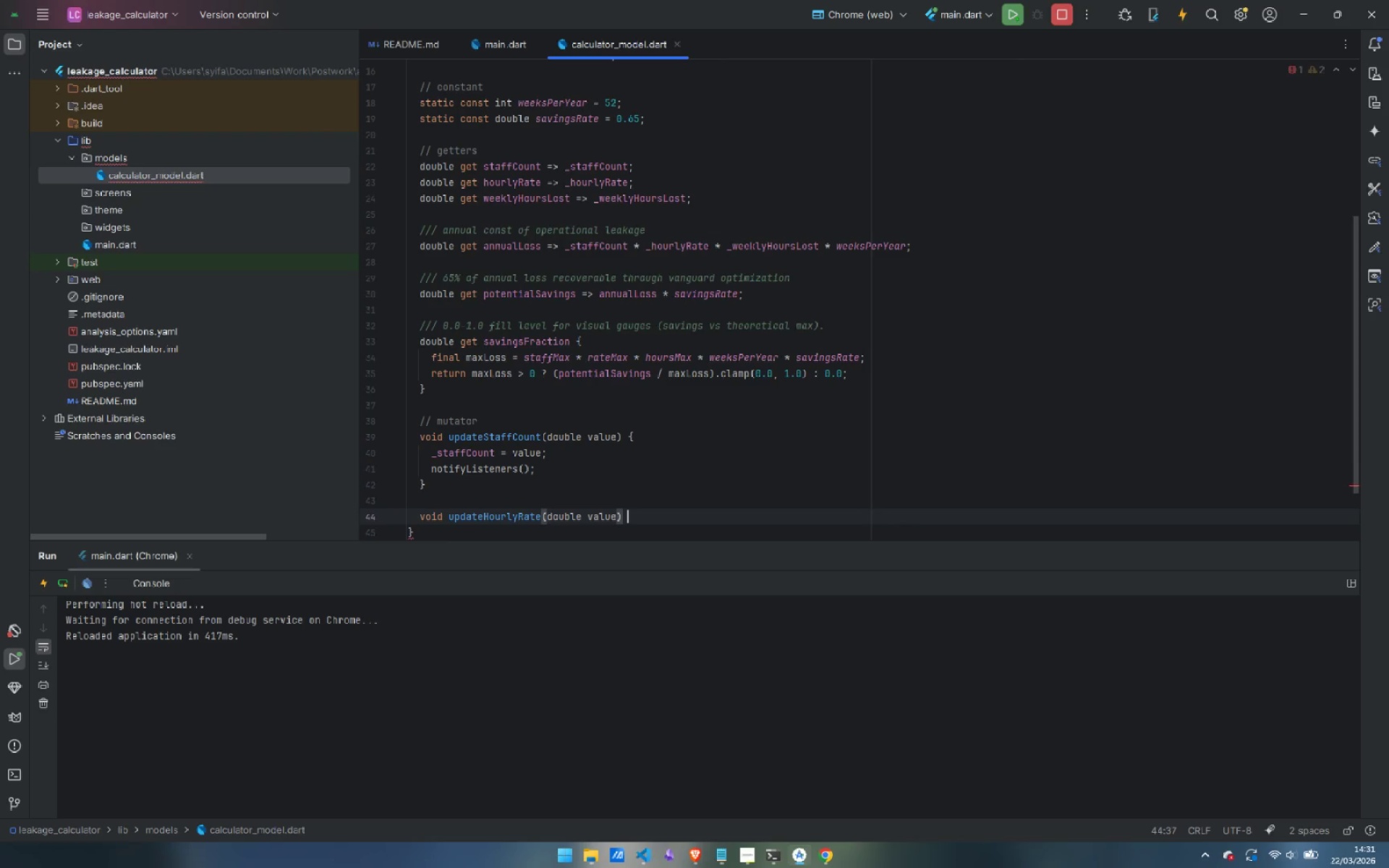 
 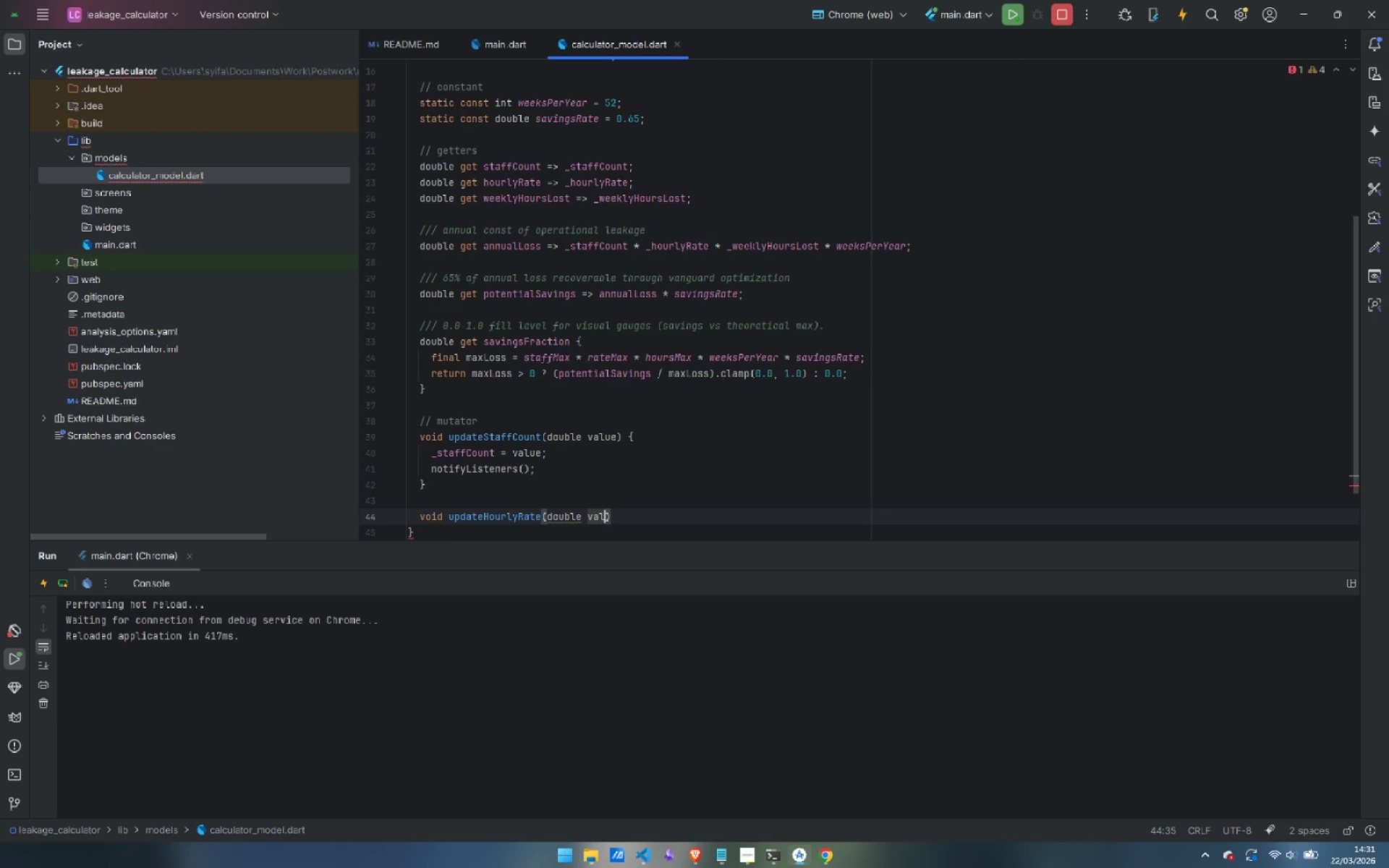 
key(ArrowRight)
 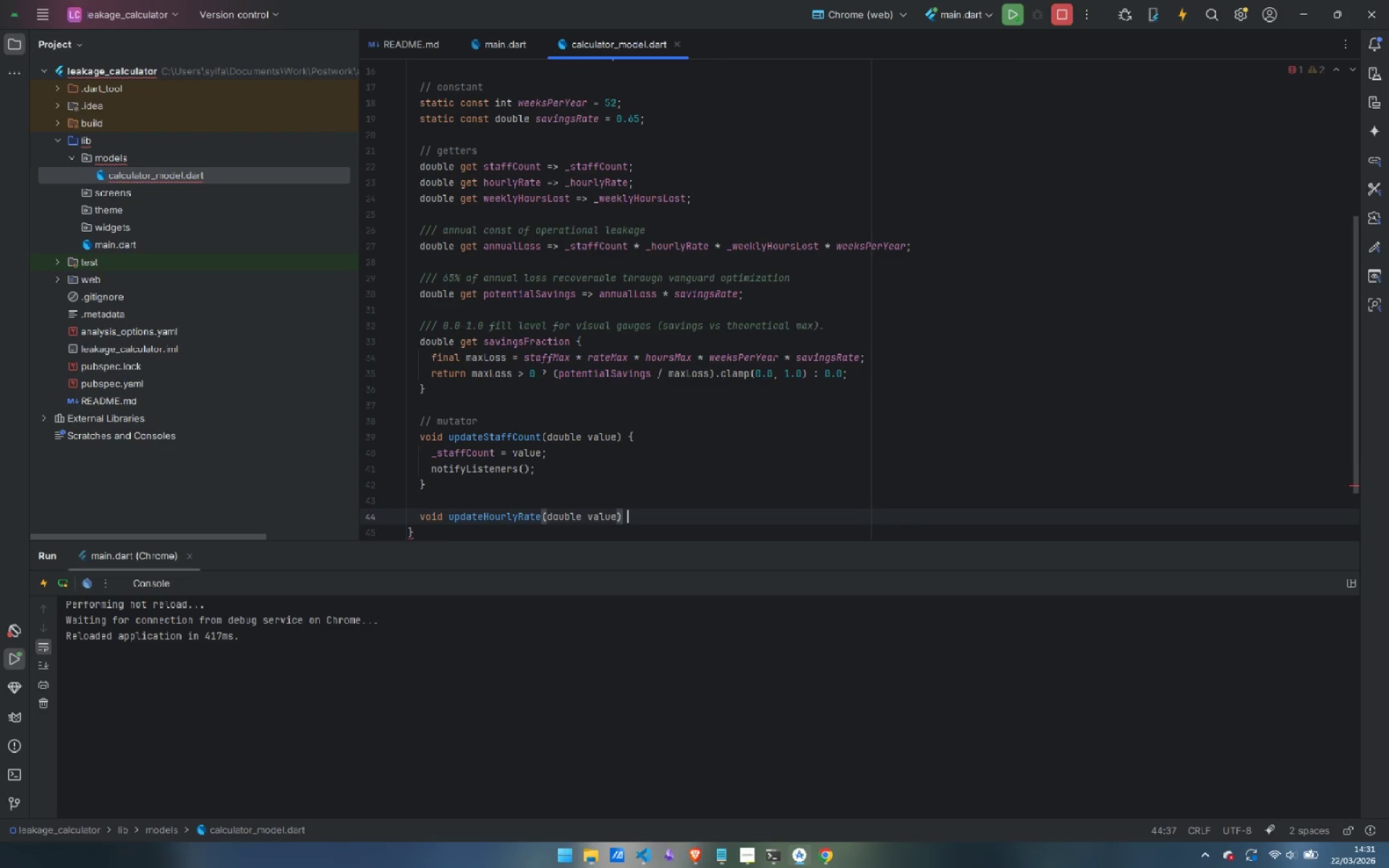 
key(Space)
 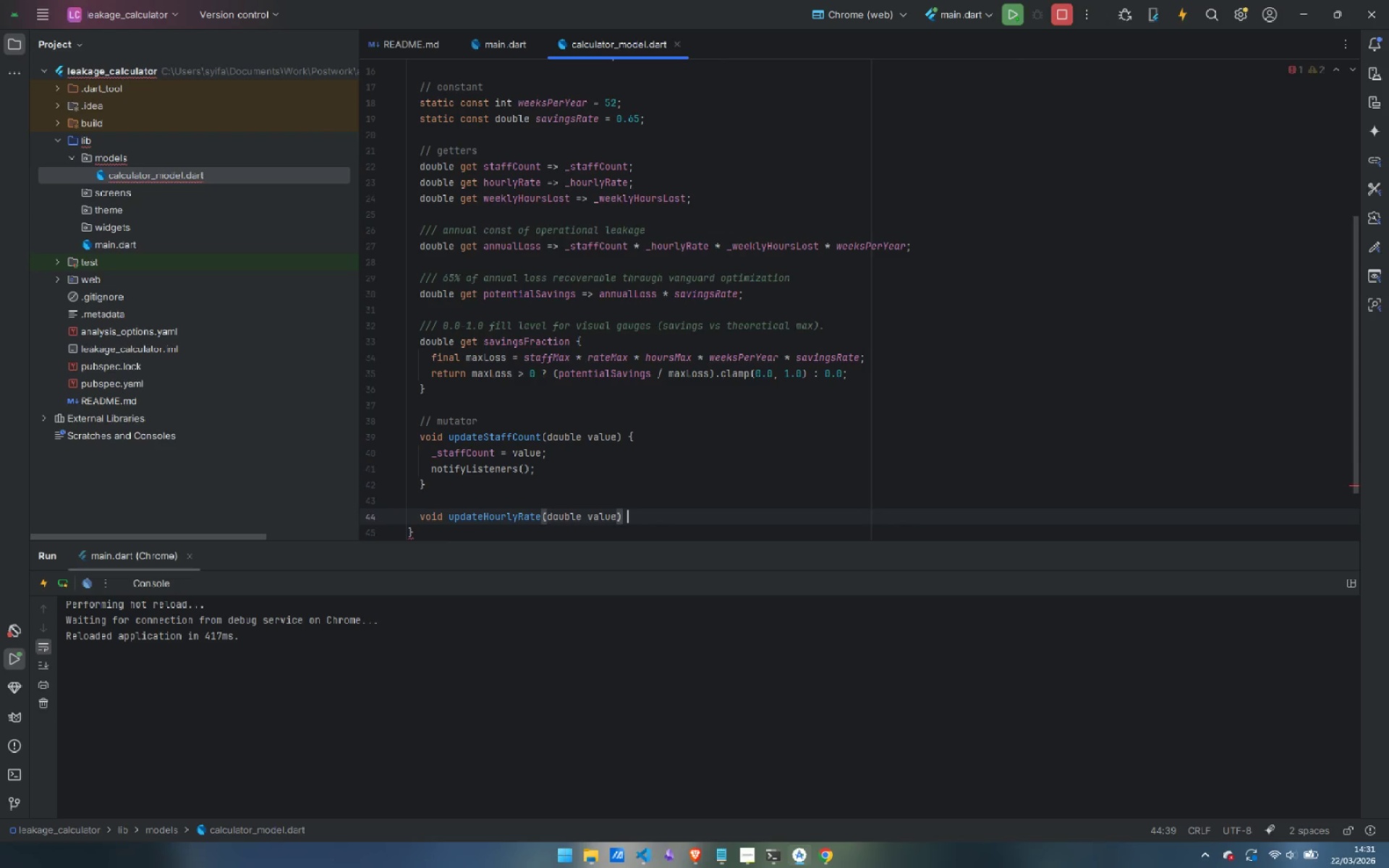 
key(Shift+BracketLeft)
 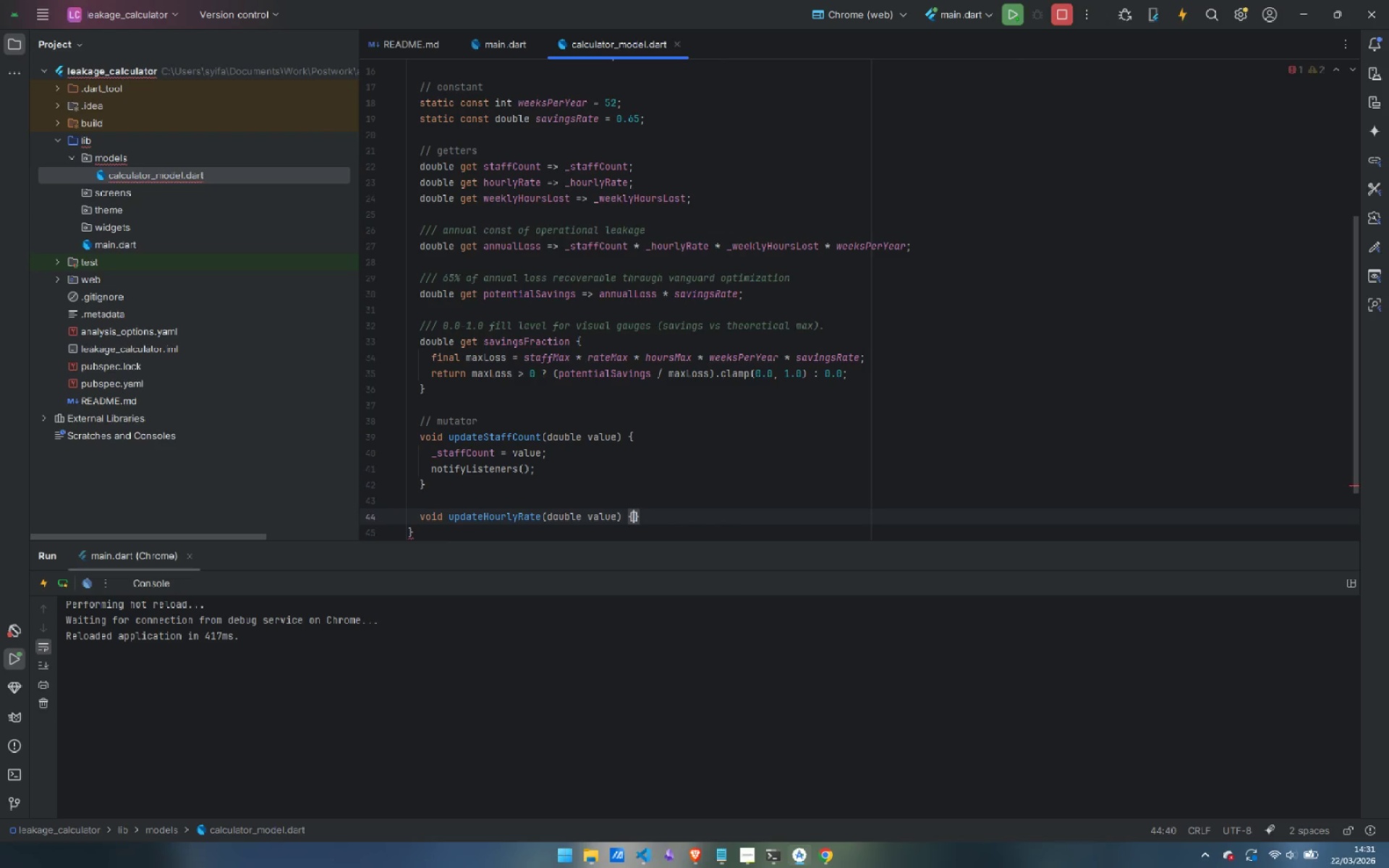 
key(Enter)
 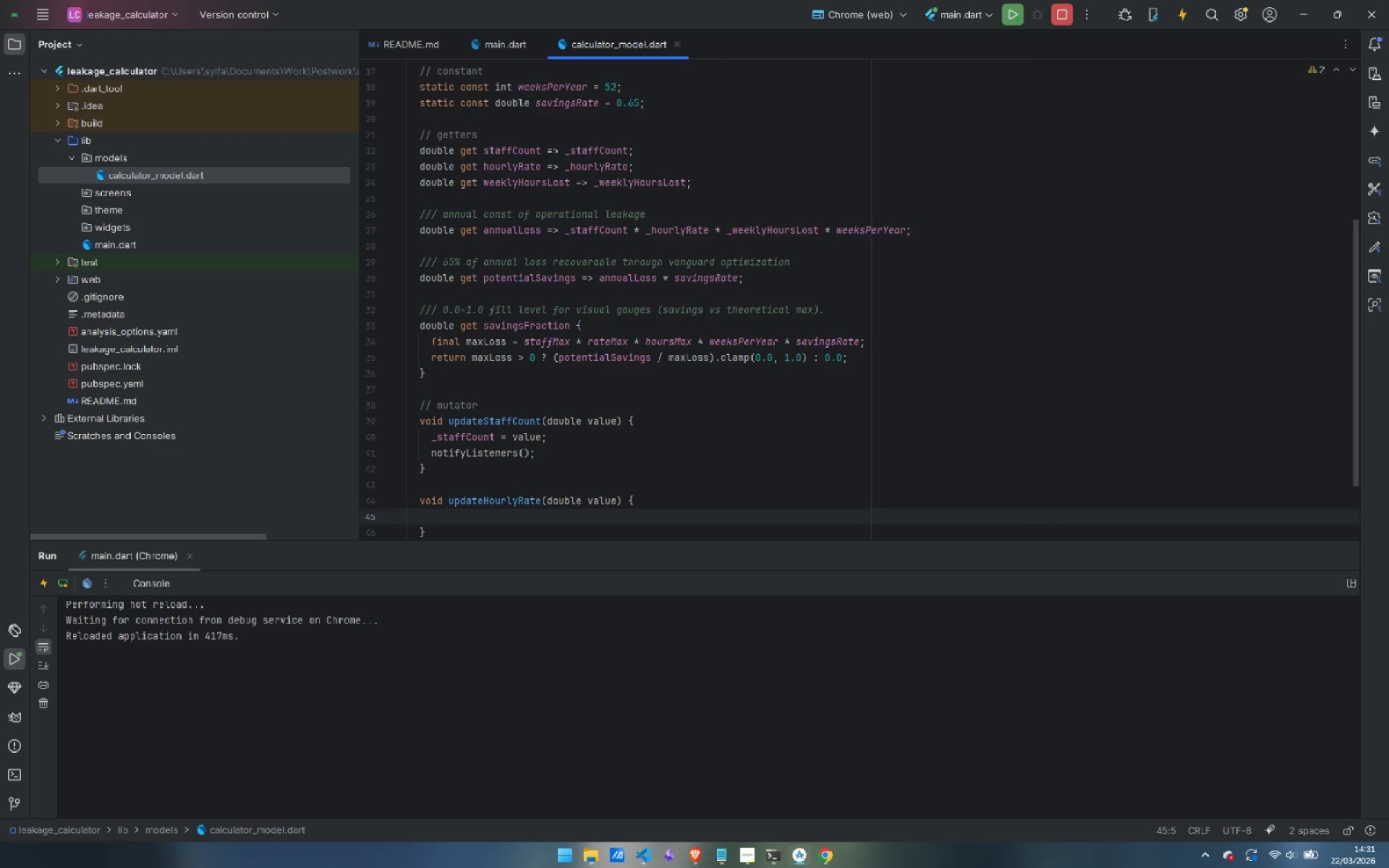 
type(_hour)
 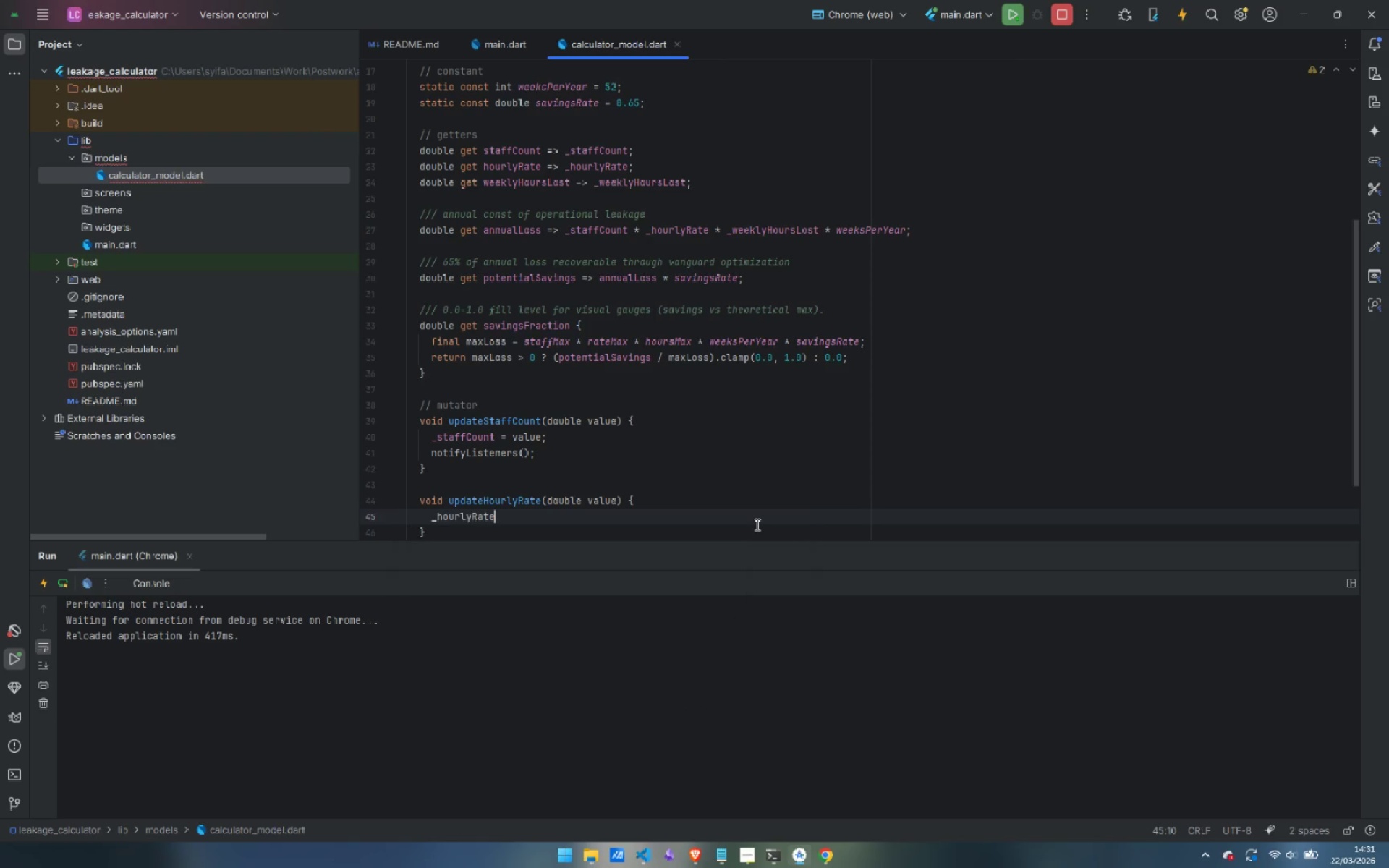 
key(Enter)
 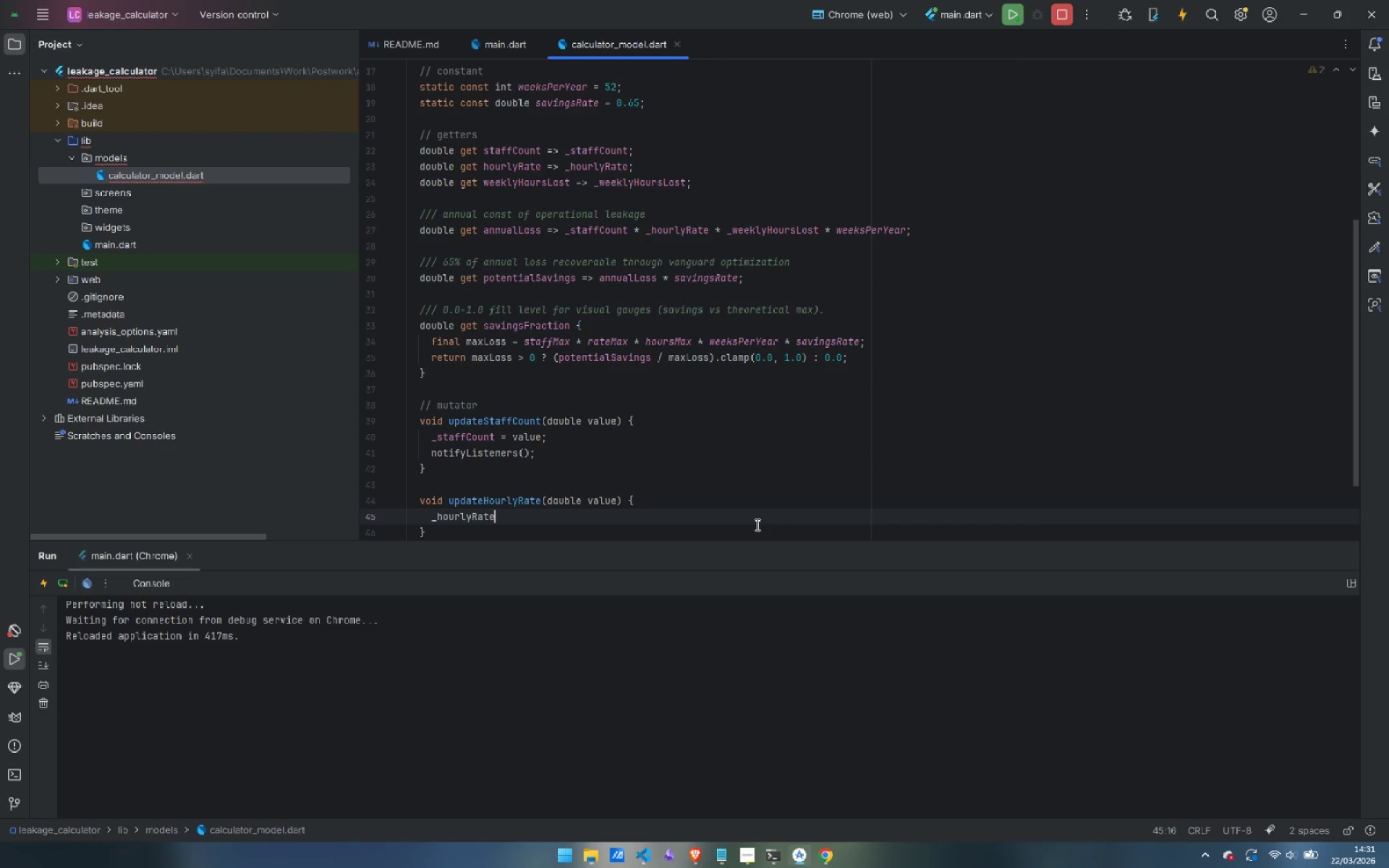 
type( = val)
 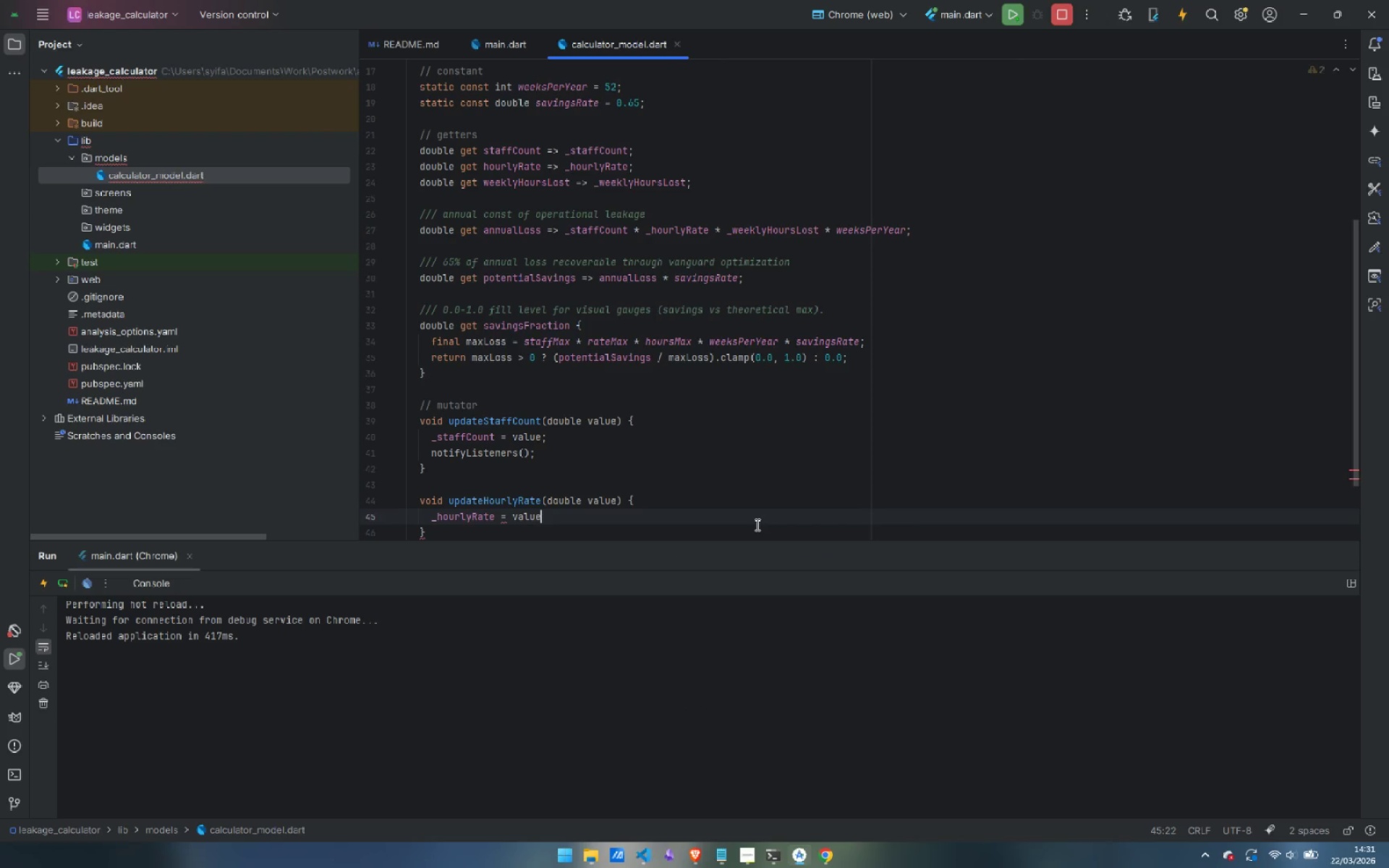 
key(Enter)
 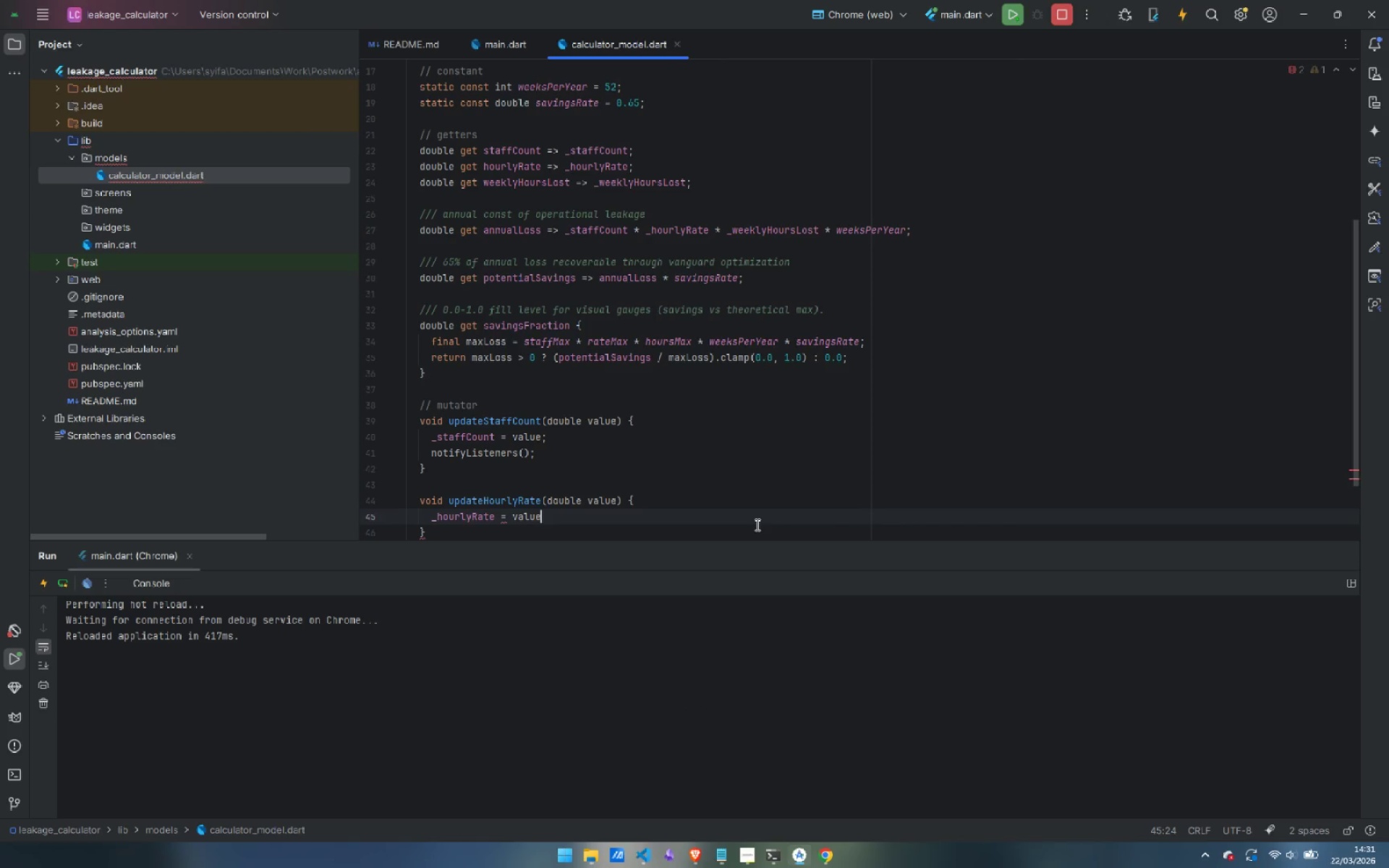 
key(Semicolon)
 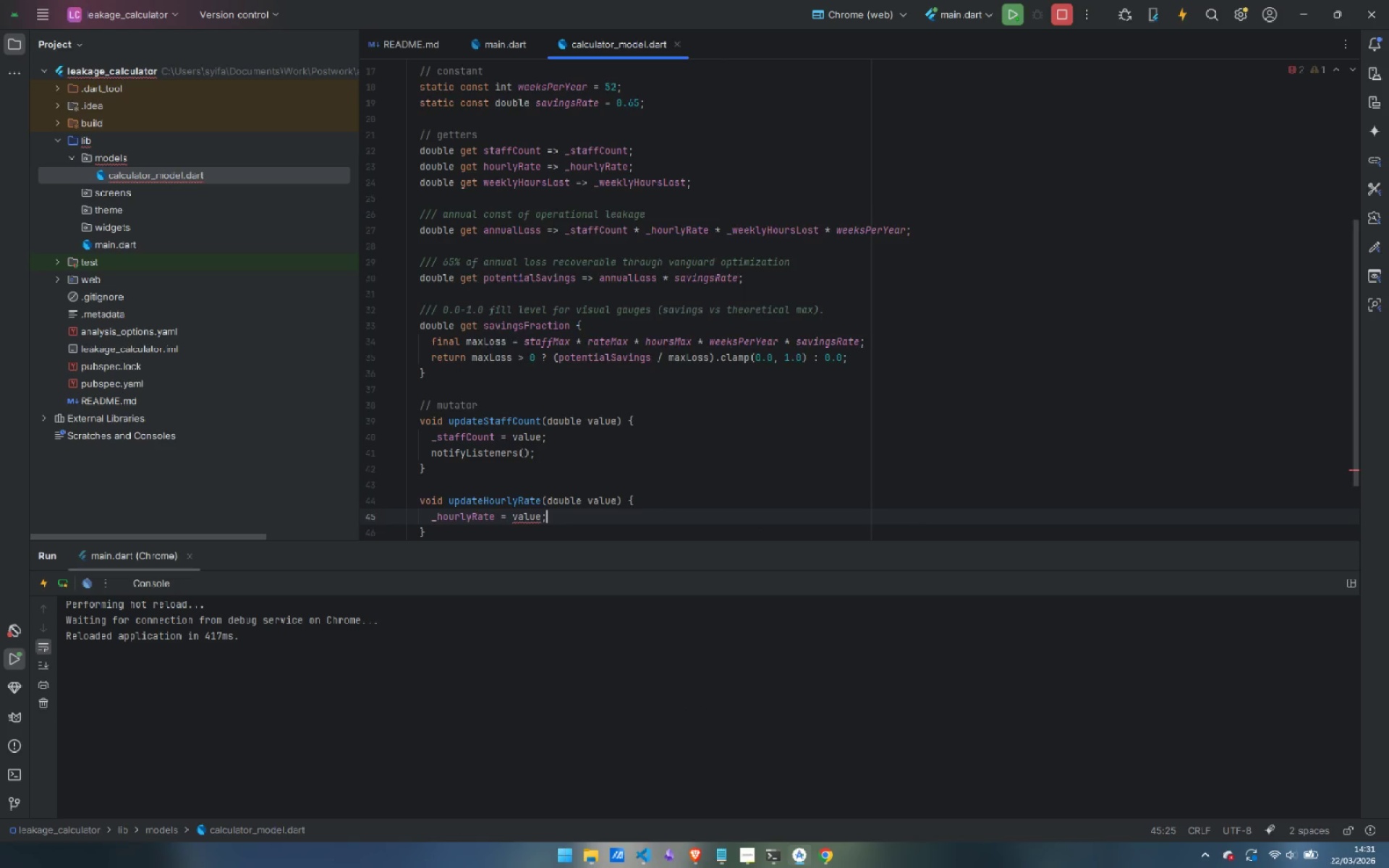 
key(Enter)
 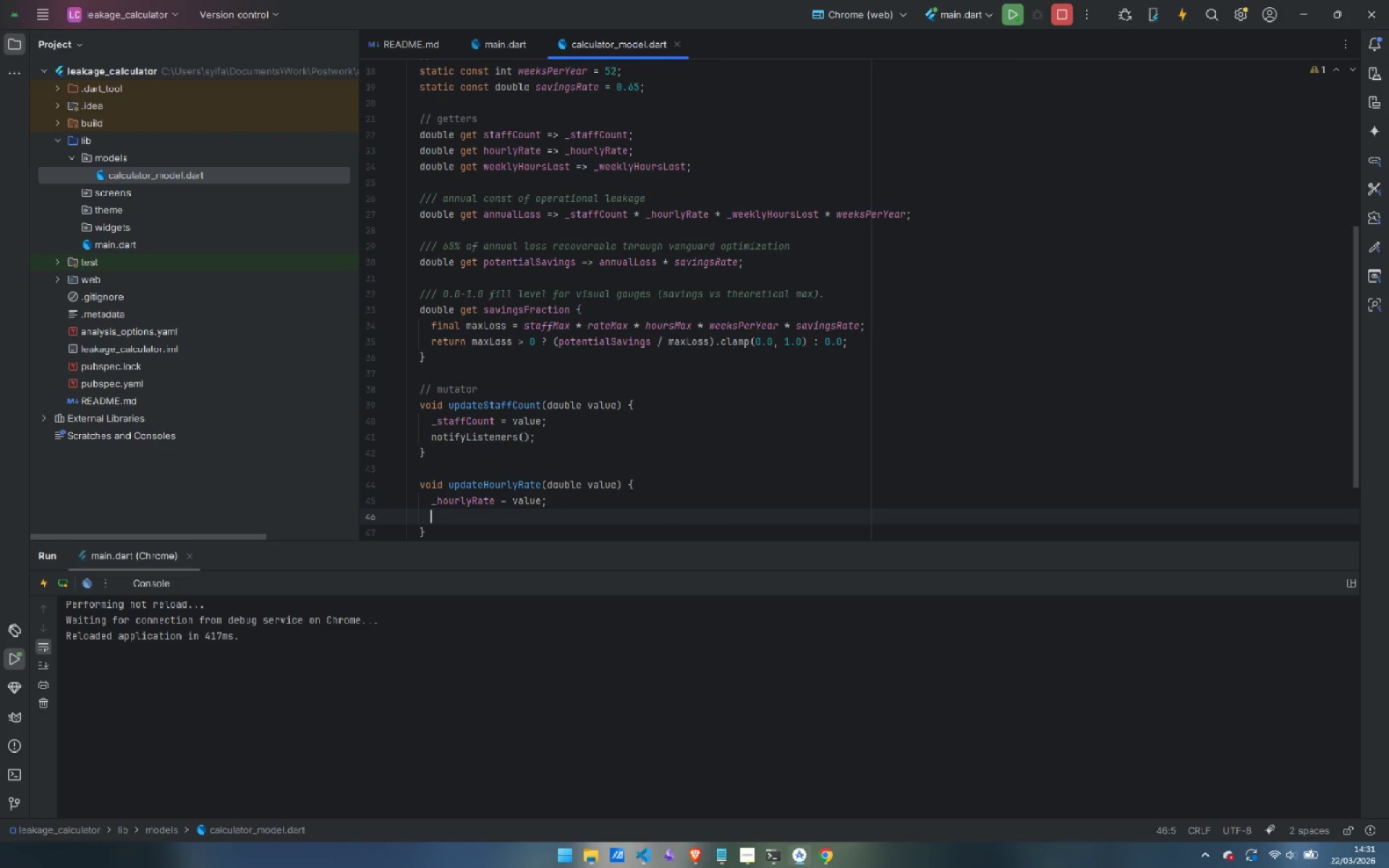 
type(not)
 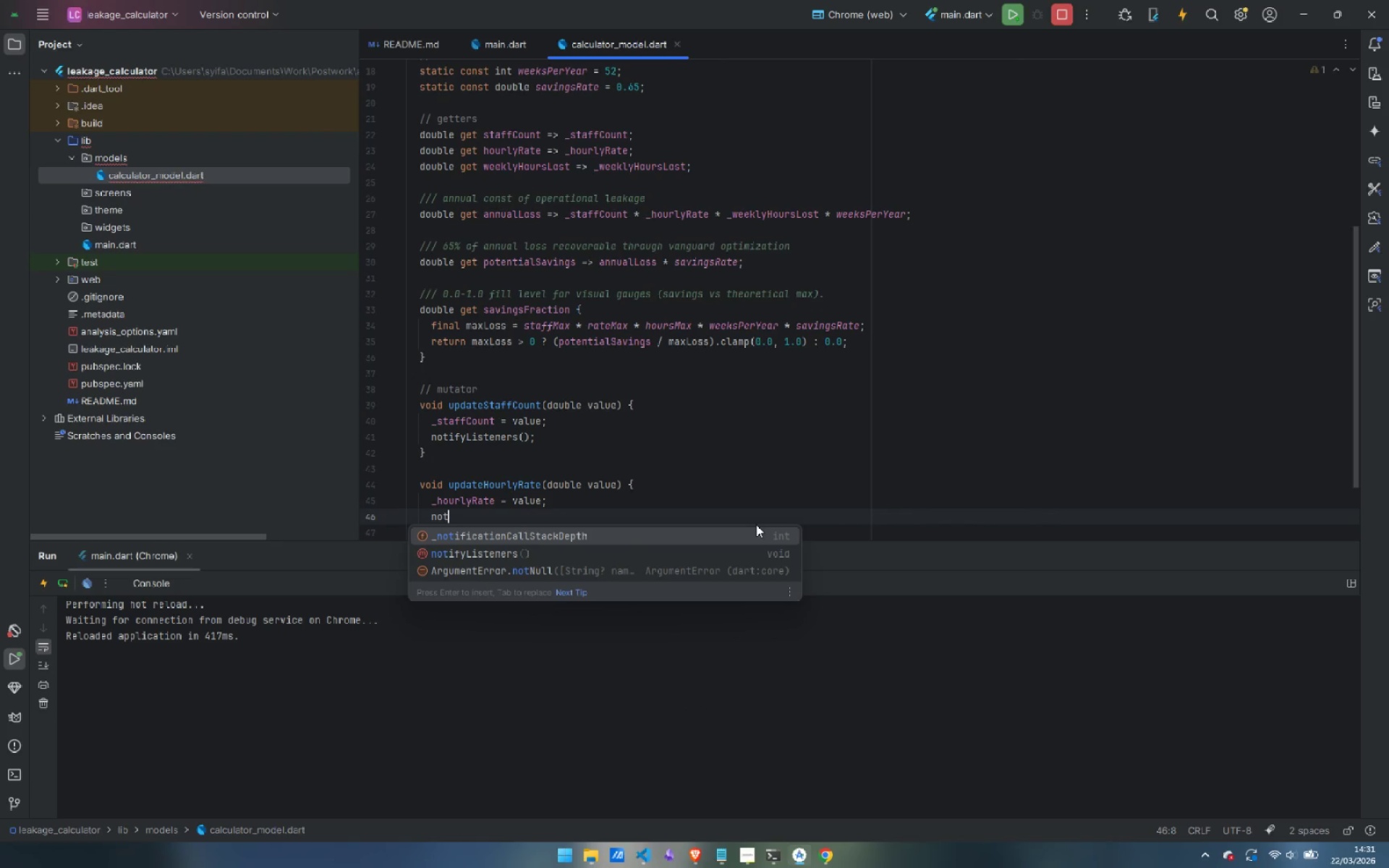 
key(ArrowDown)
 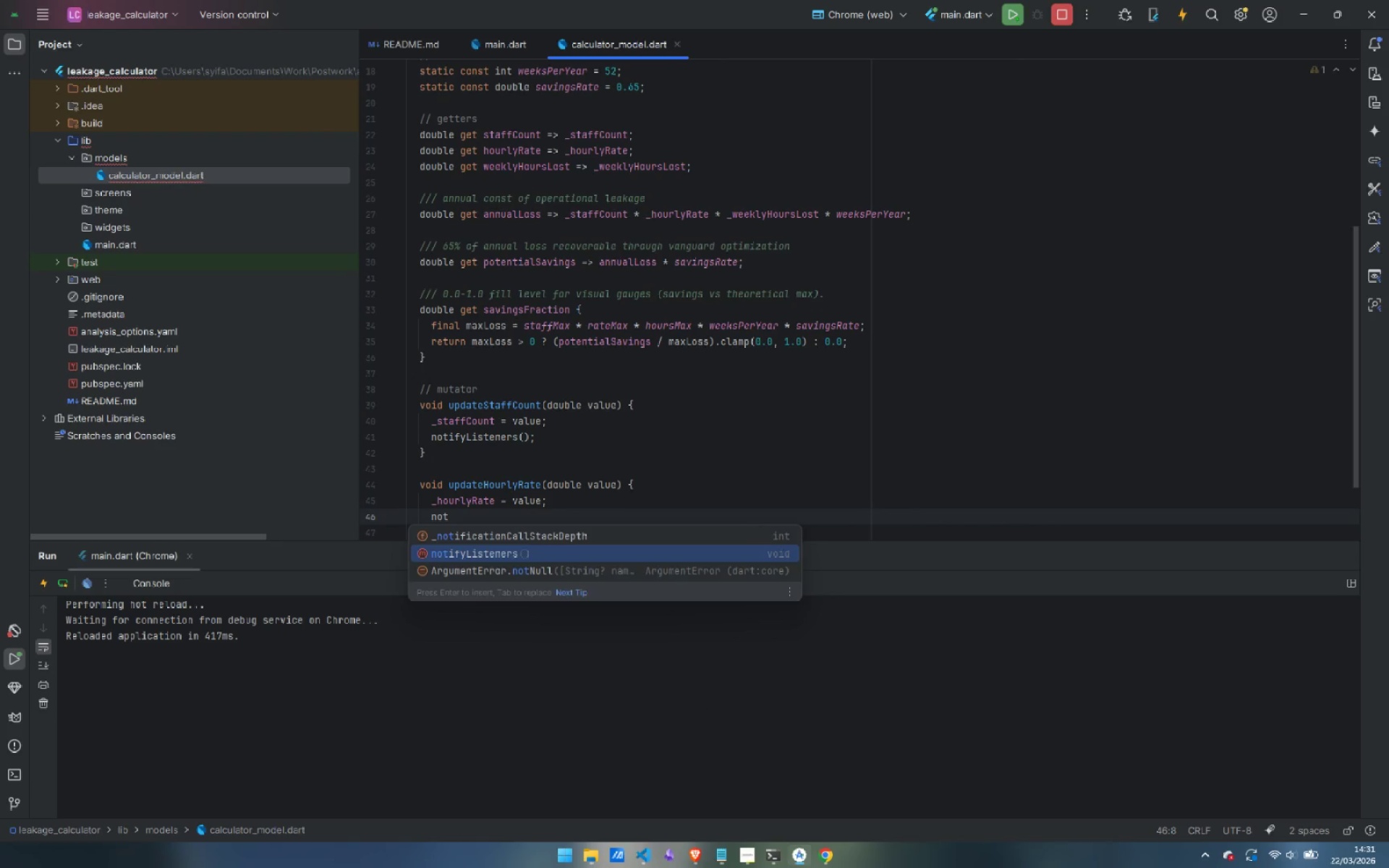 
key(Enter)
 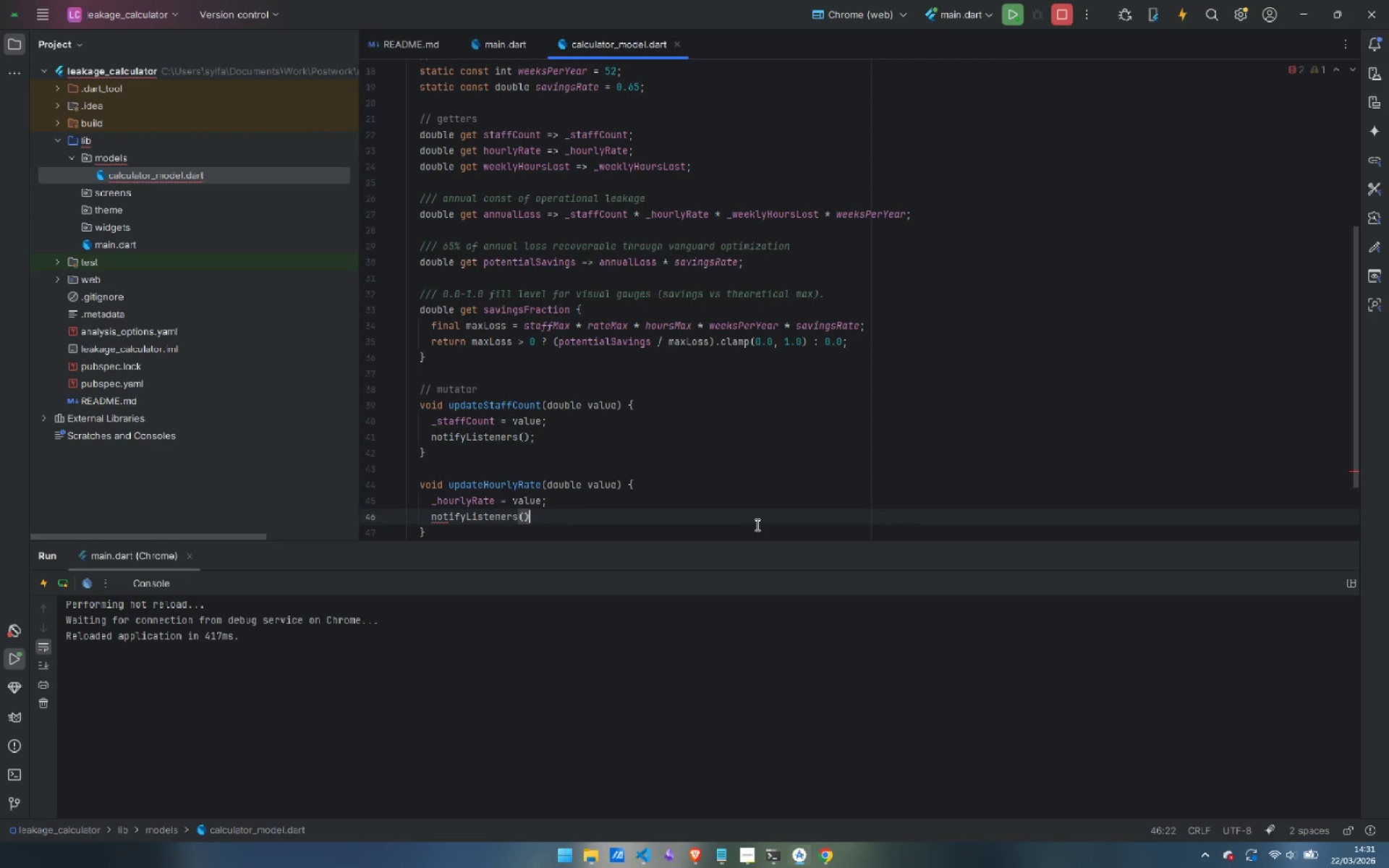 
key(Semicolon)
 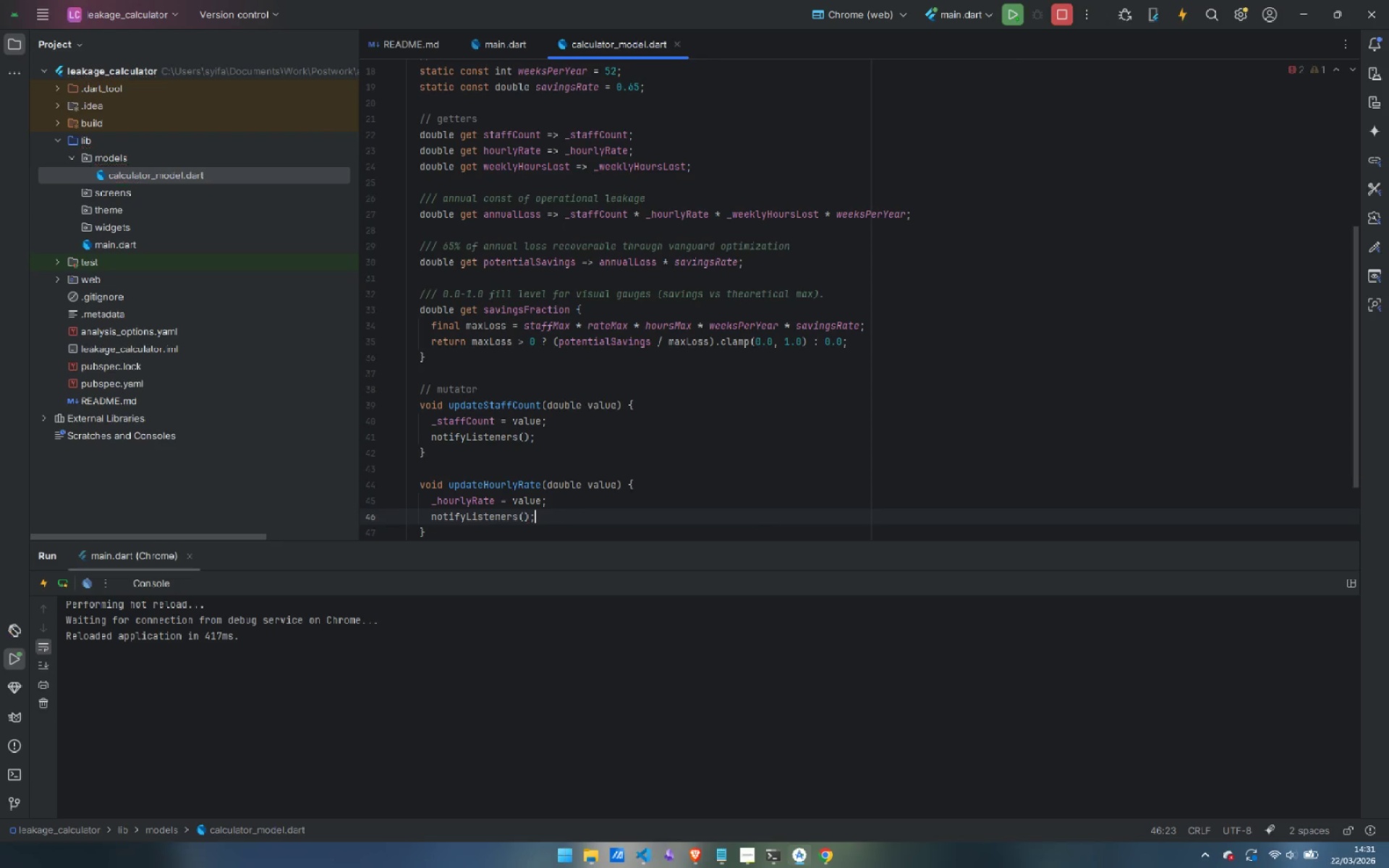 
key(ArrowDown)
 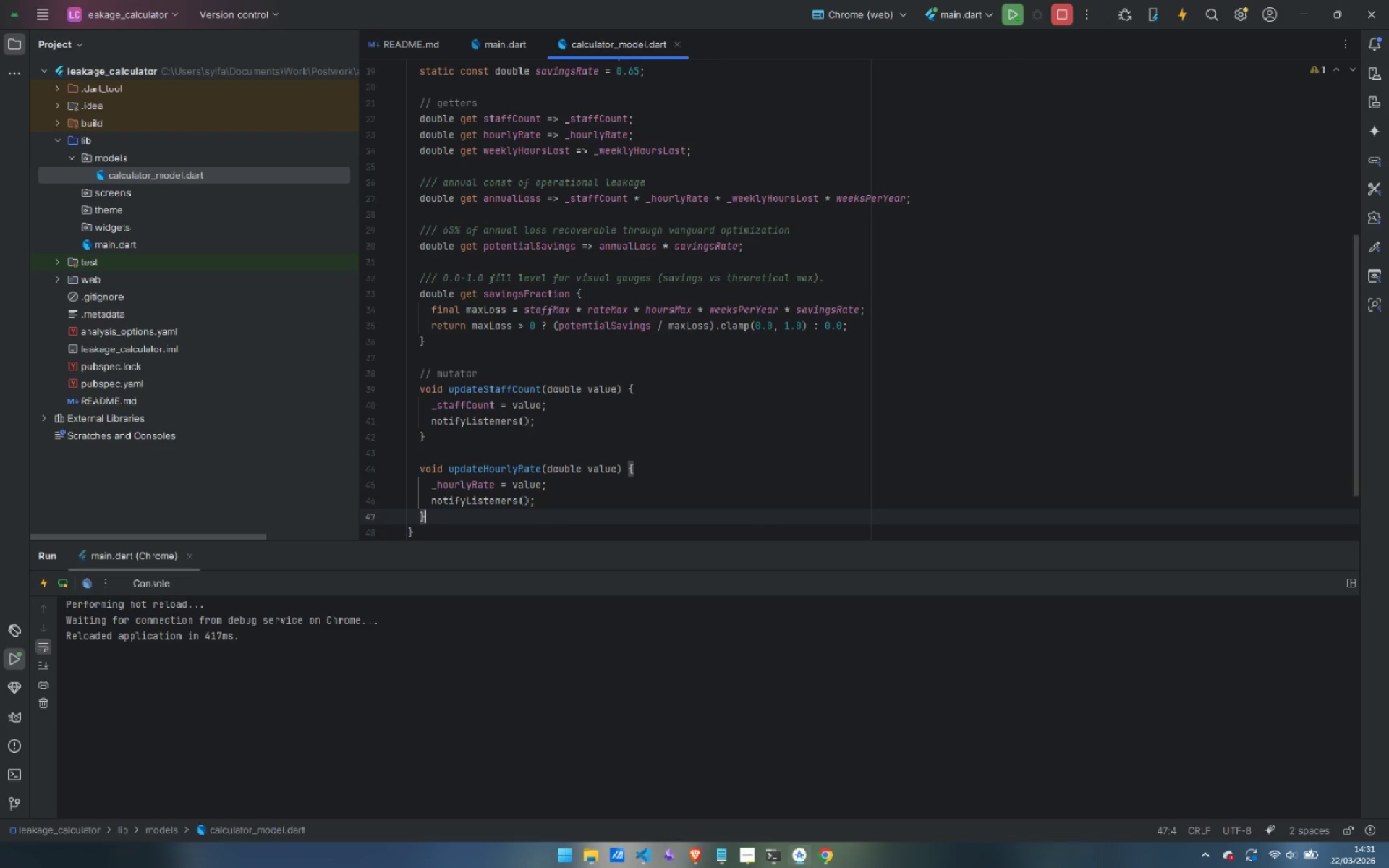 
key(Enter)
 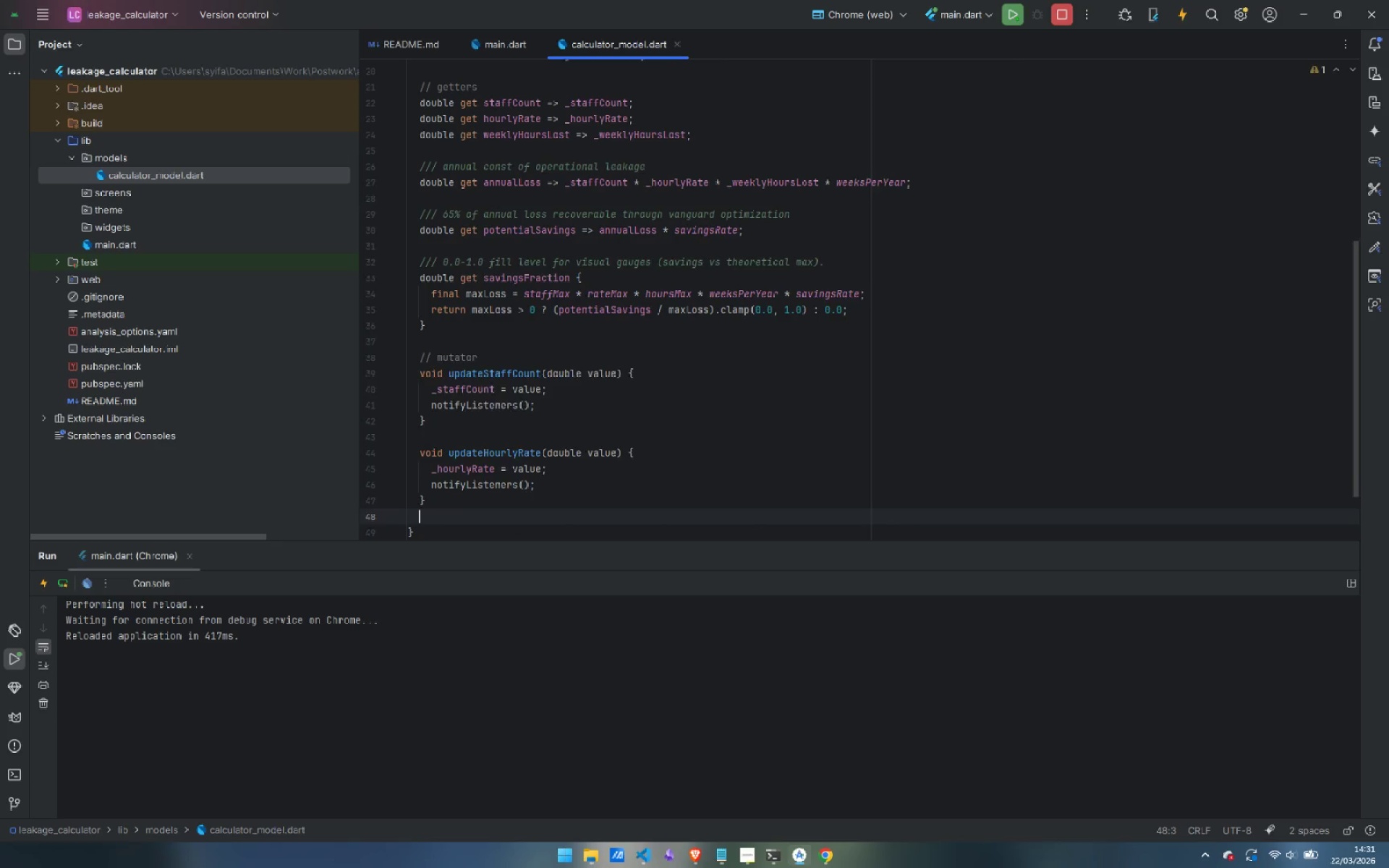 
key(Enter)
 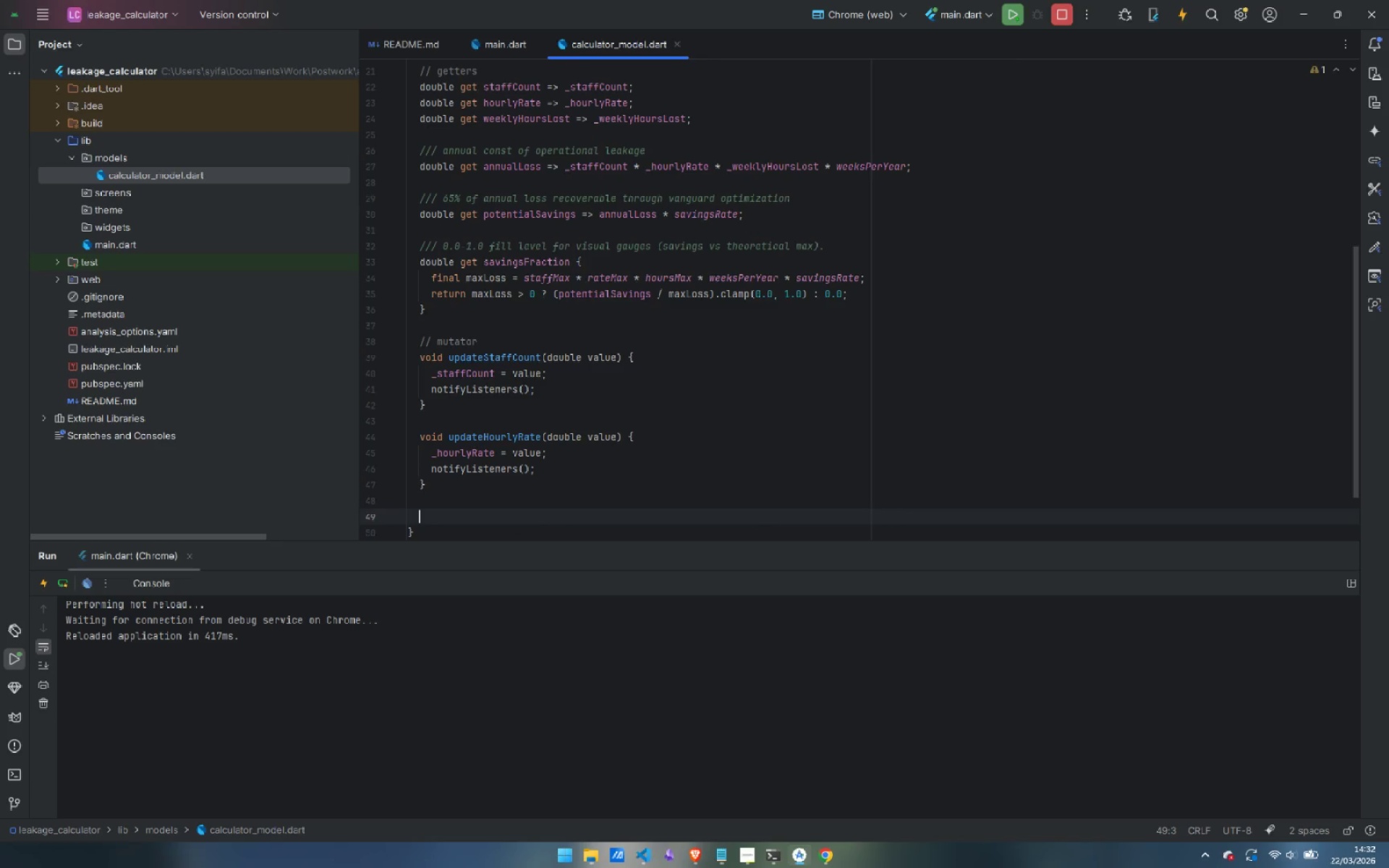 
type(void updateWeeklyHoursLost(double value)
 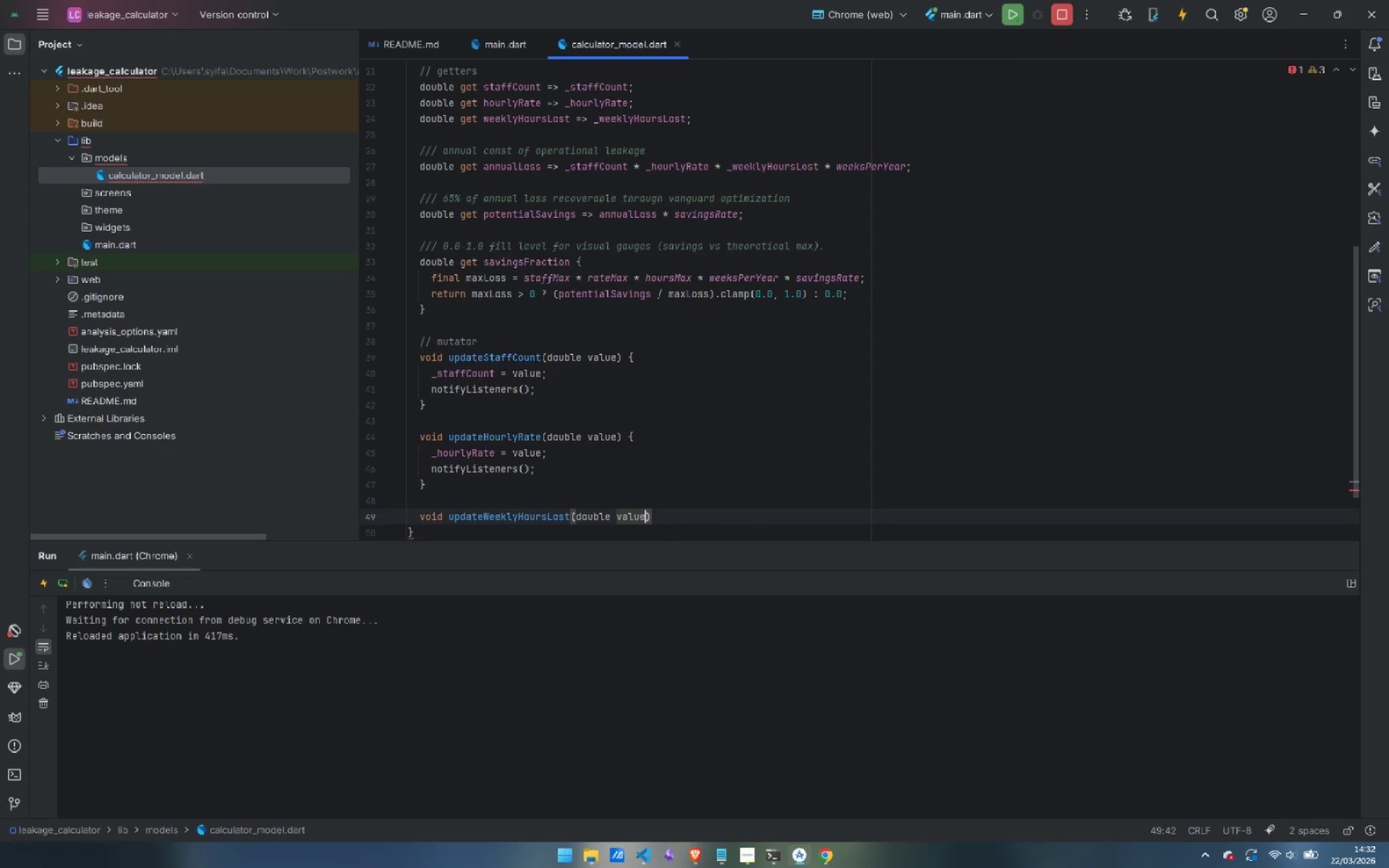 
key(ArrowRight)
 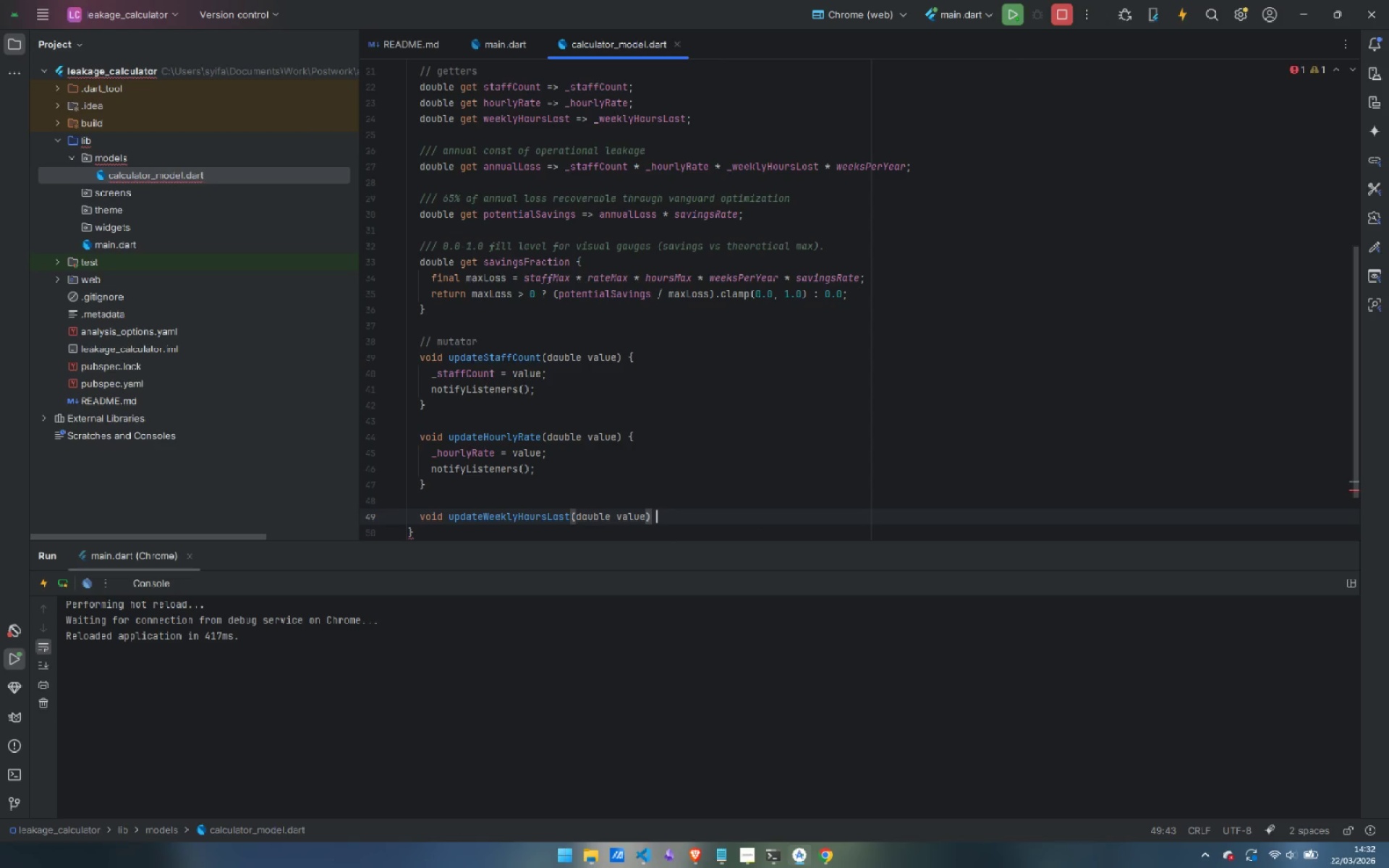 
key(Space)
 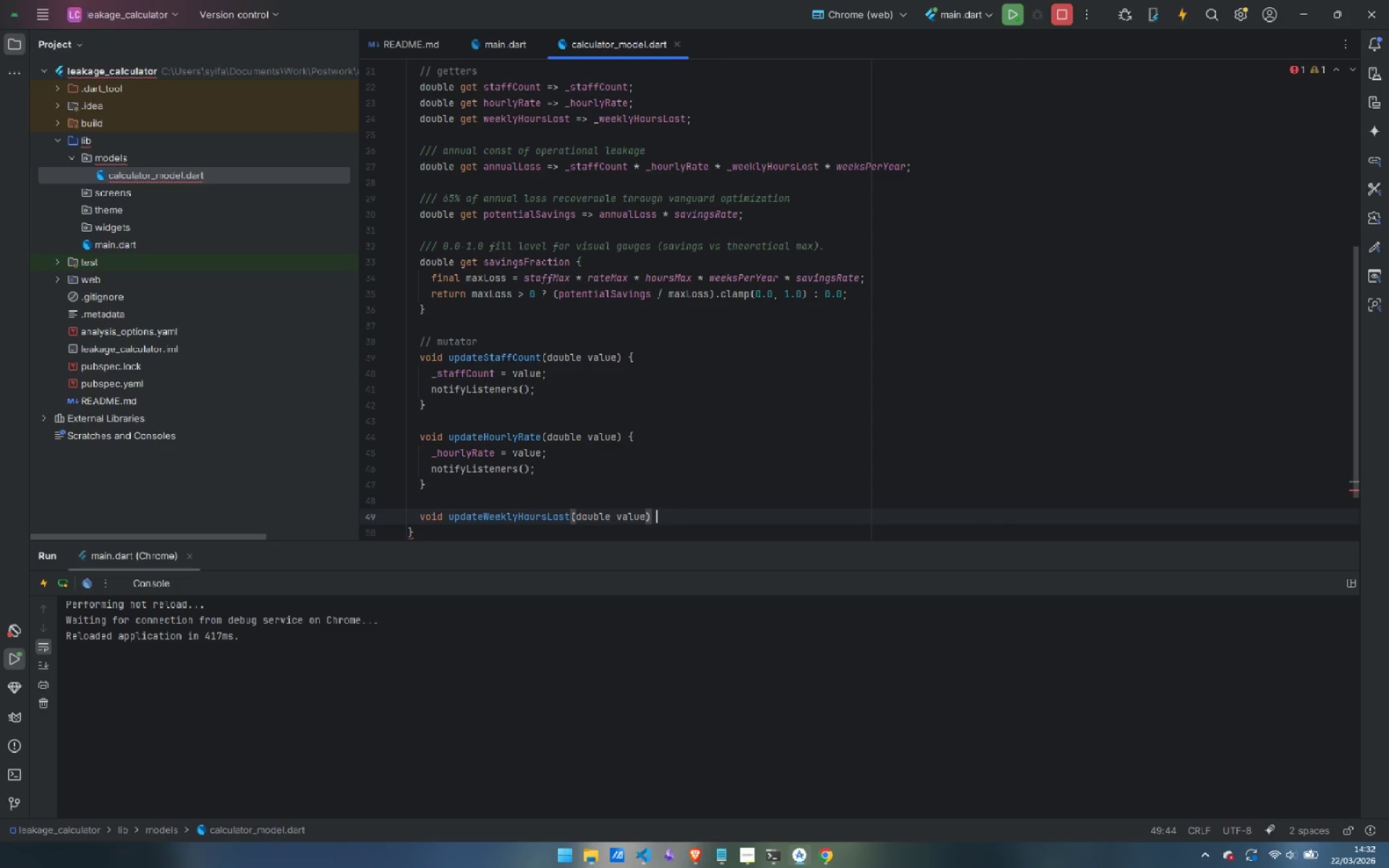 
key(Shift+BracketLeft)
 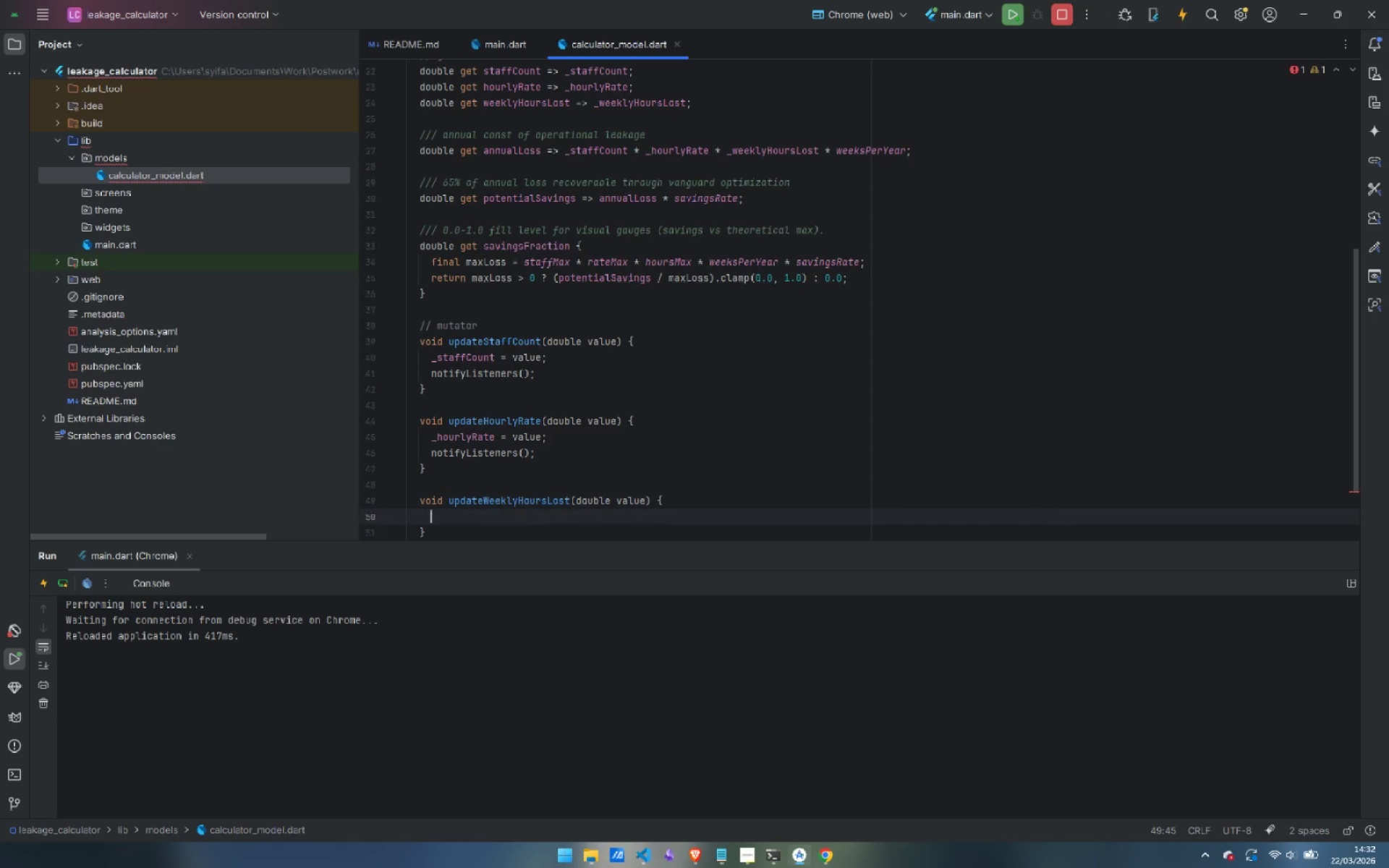 
key(Enter)
 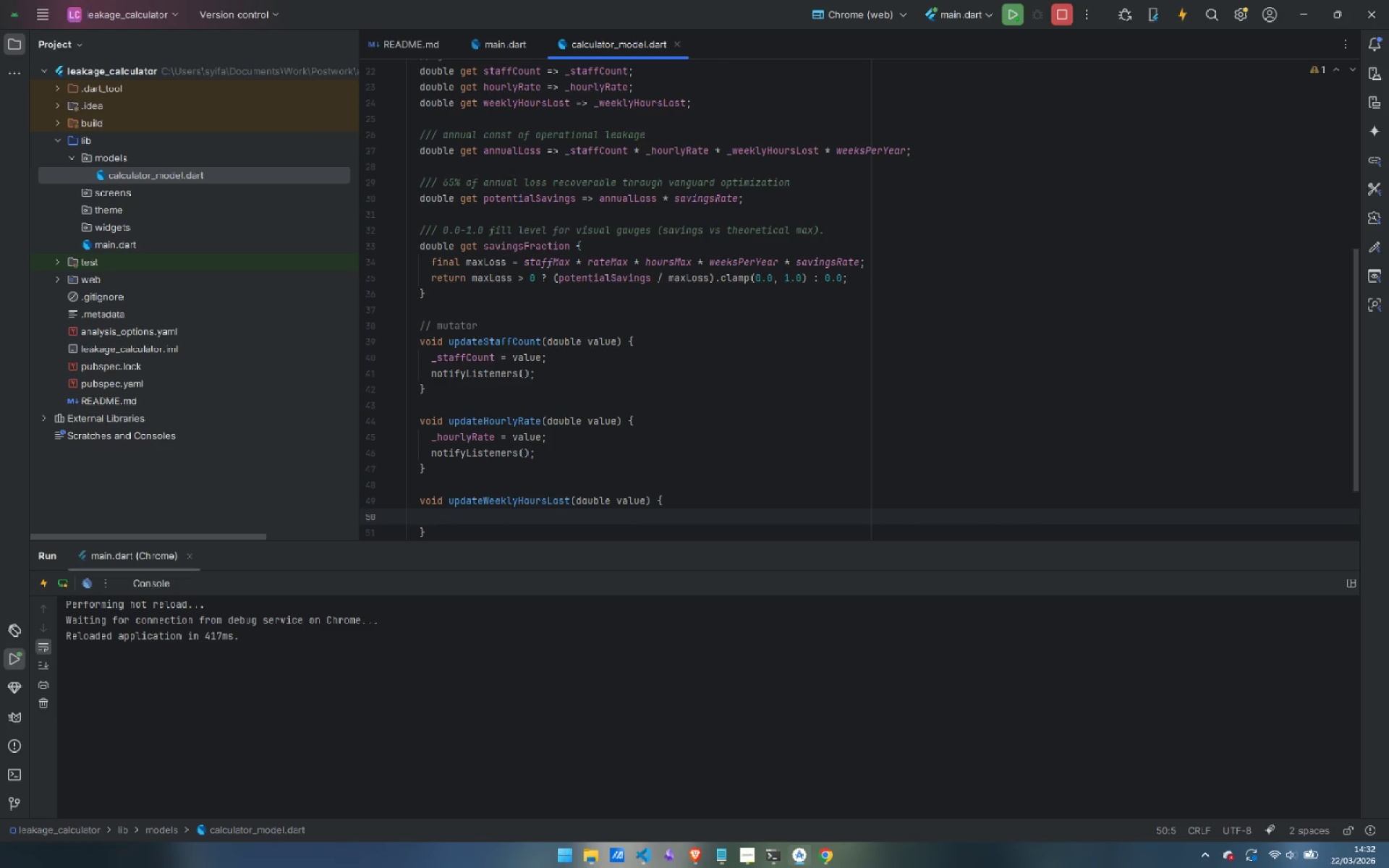 
type(_wee)
 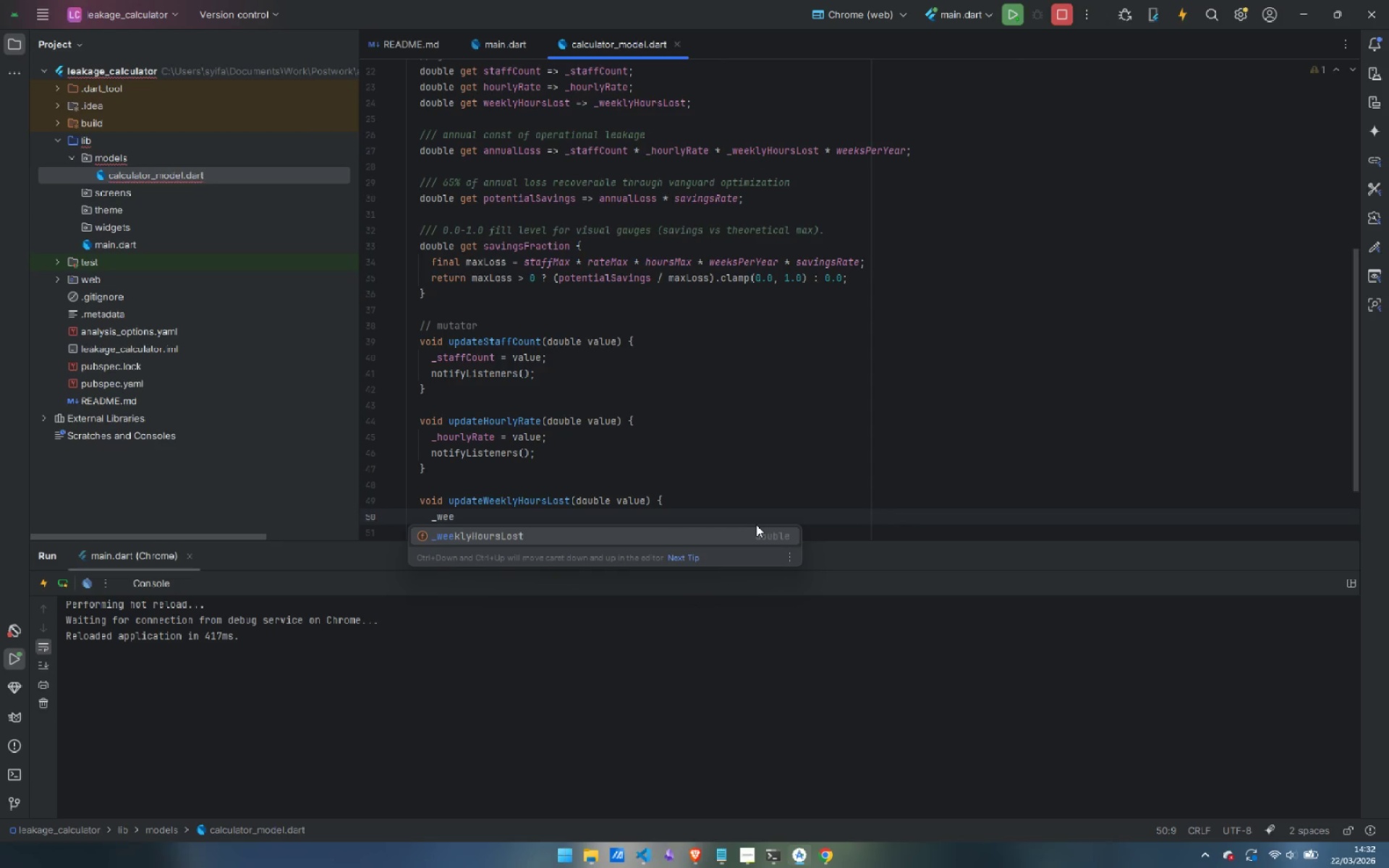 
key(Enter)
 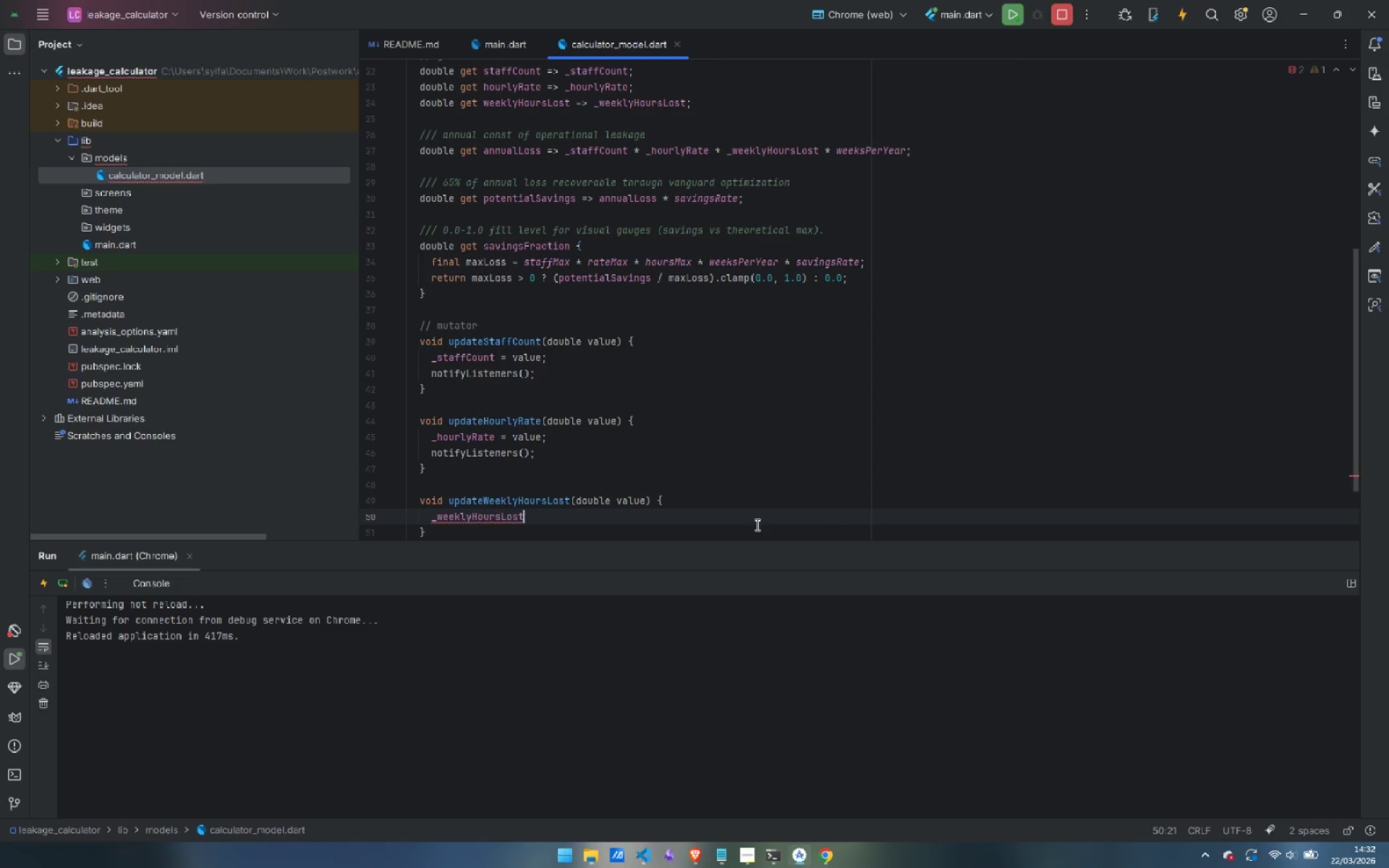 
type( = value;)
 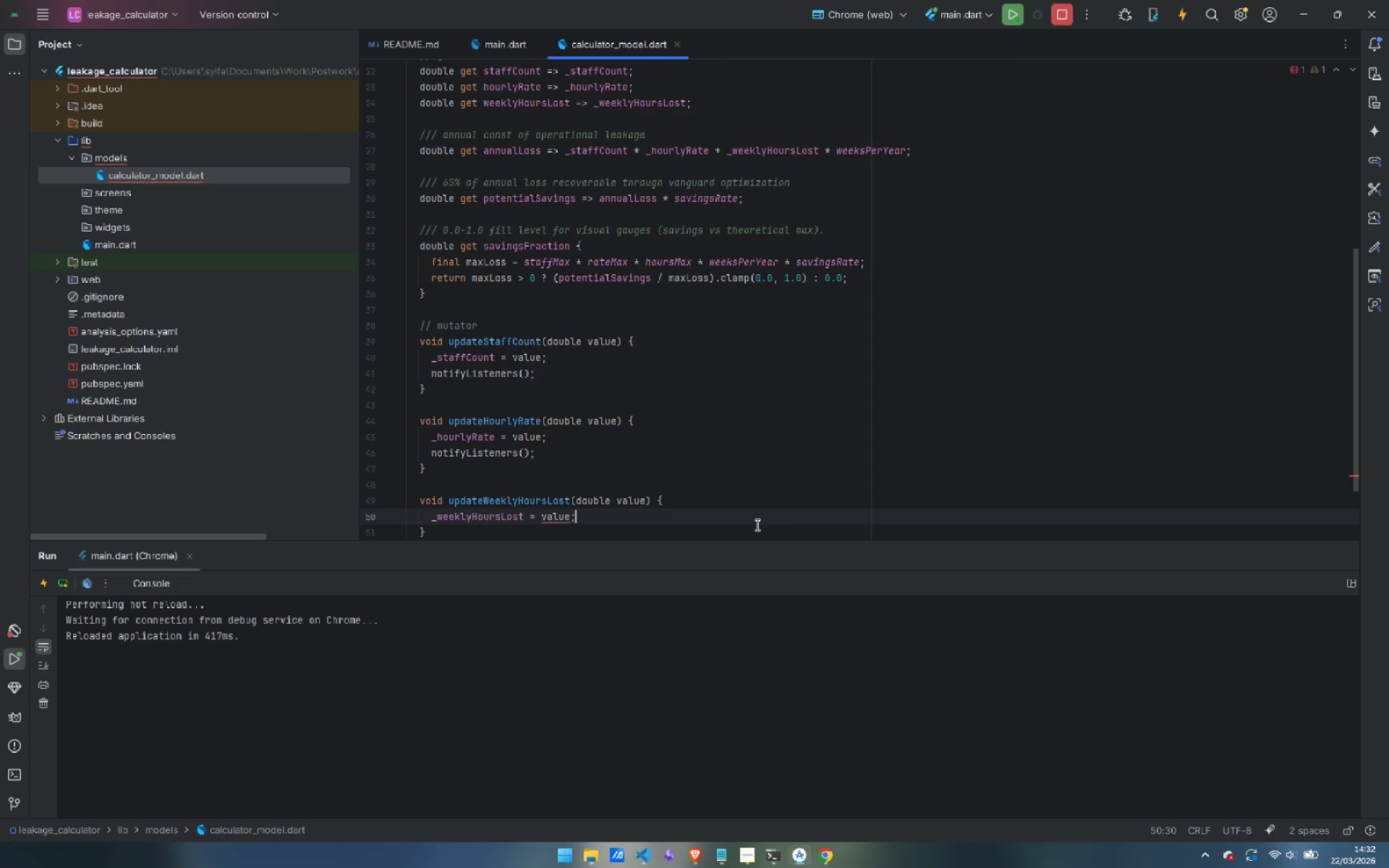 
key(Enter)
 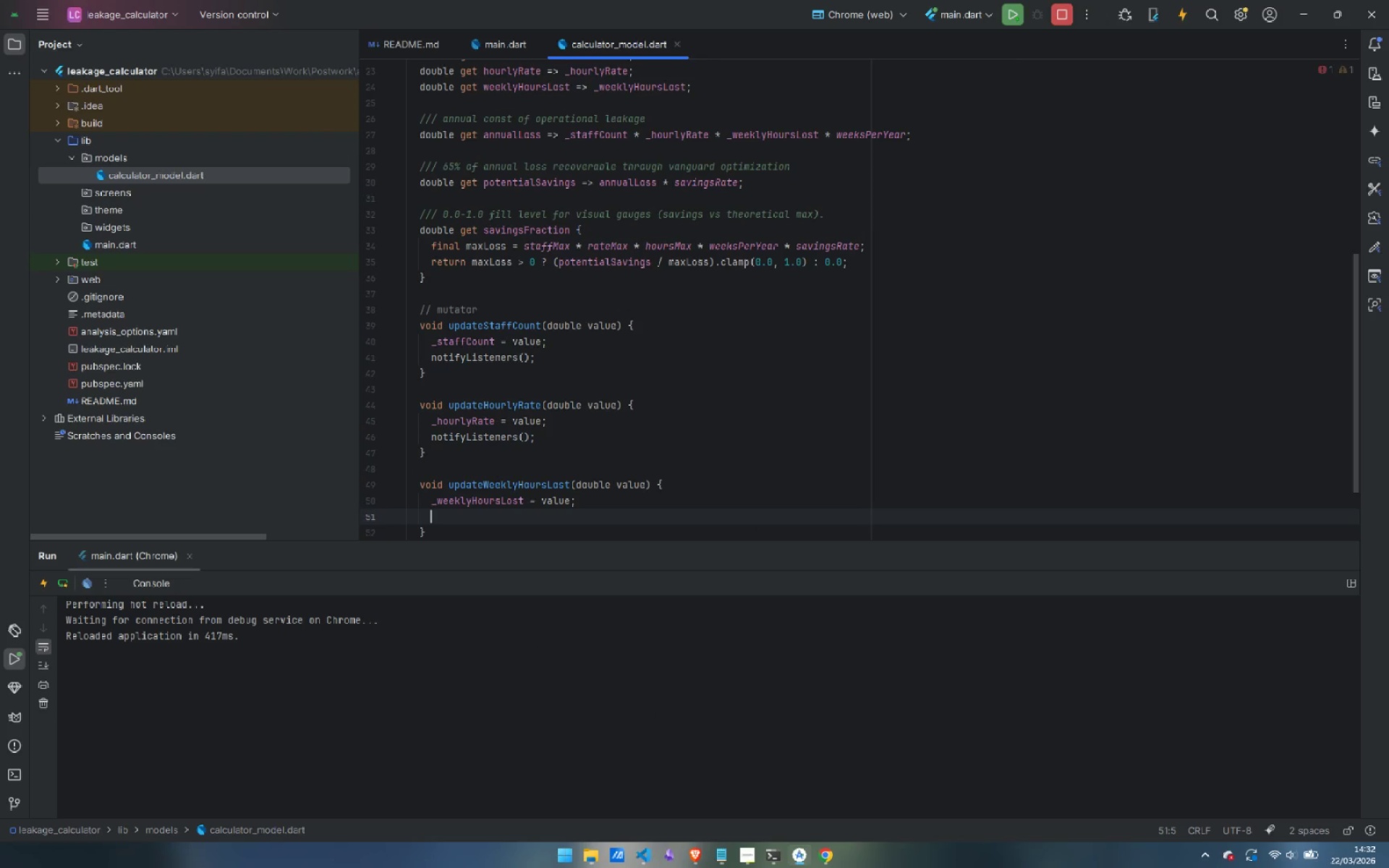 
type(no)
 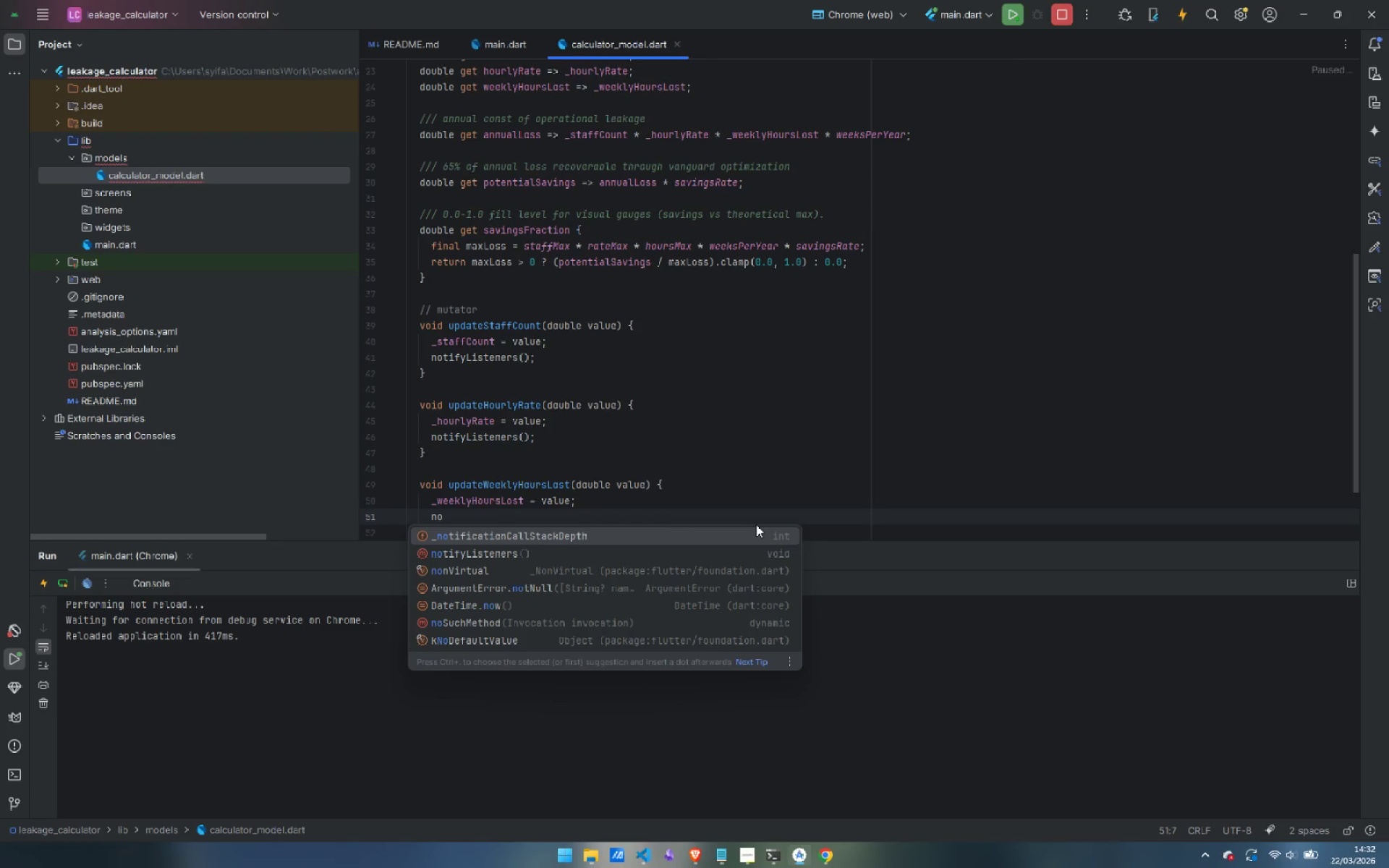 
key(ArrowDown)
 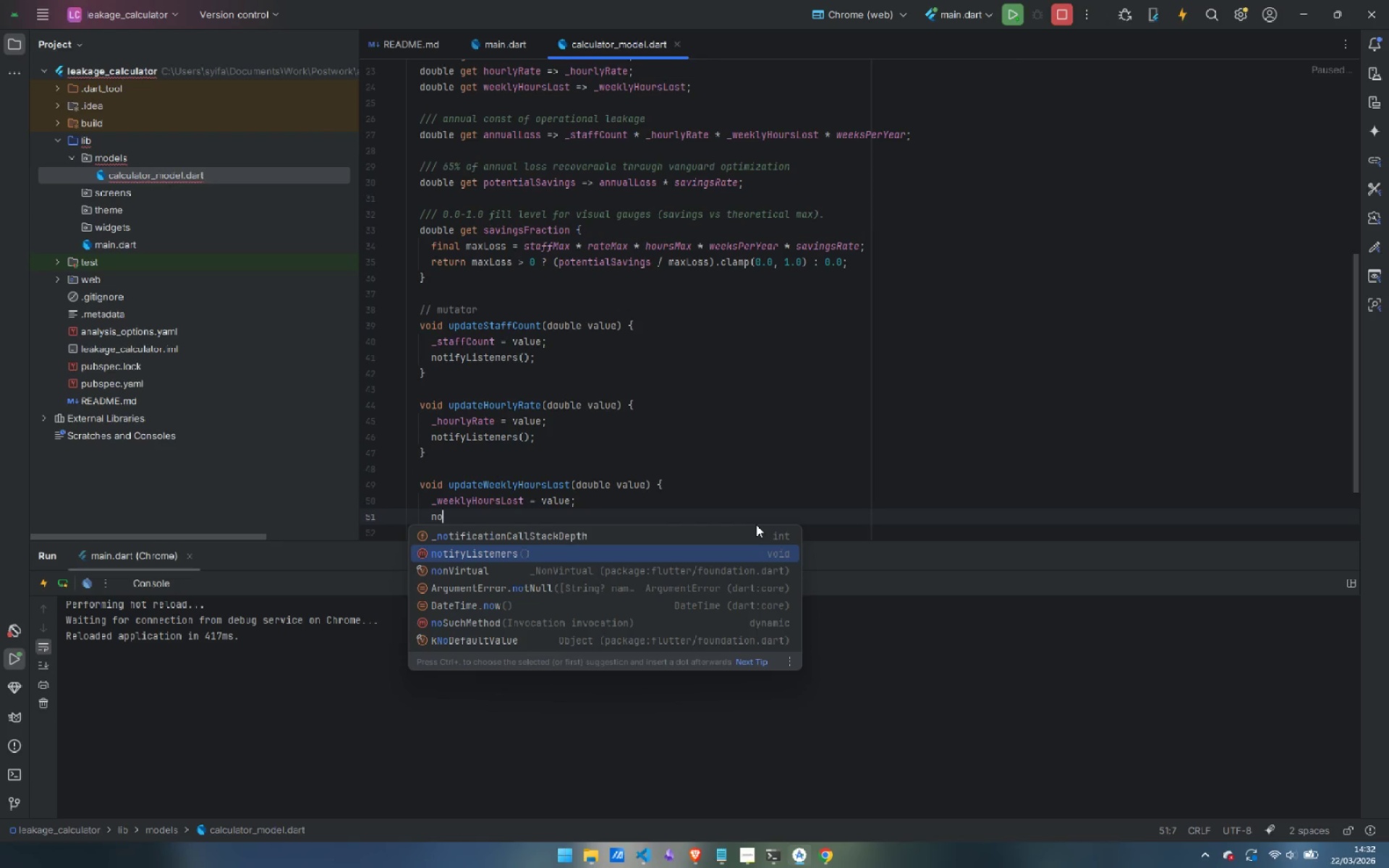 
key(Enter)
 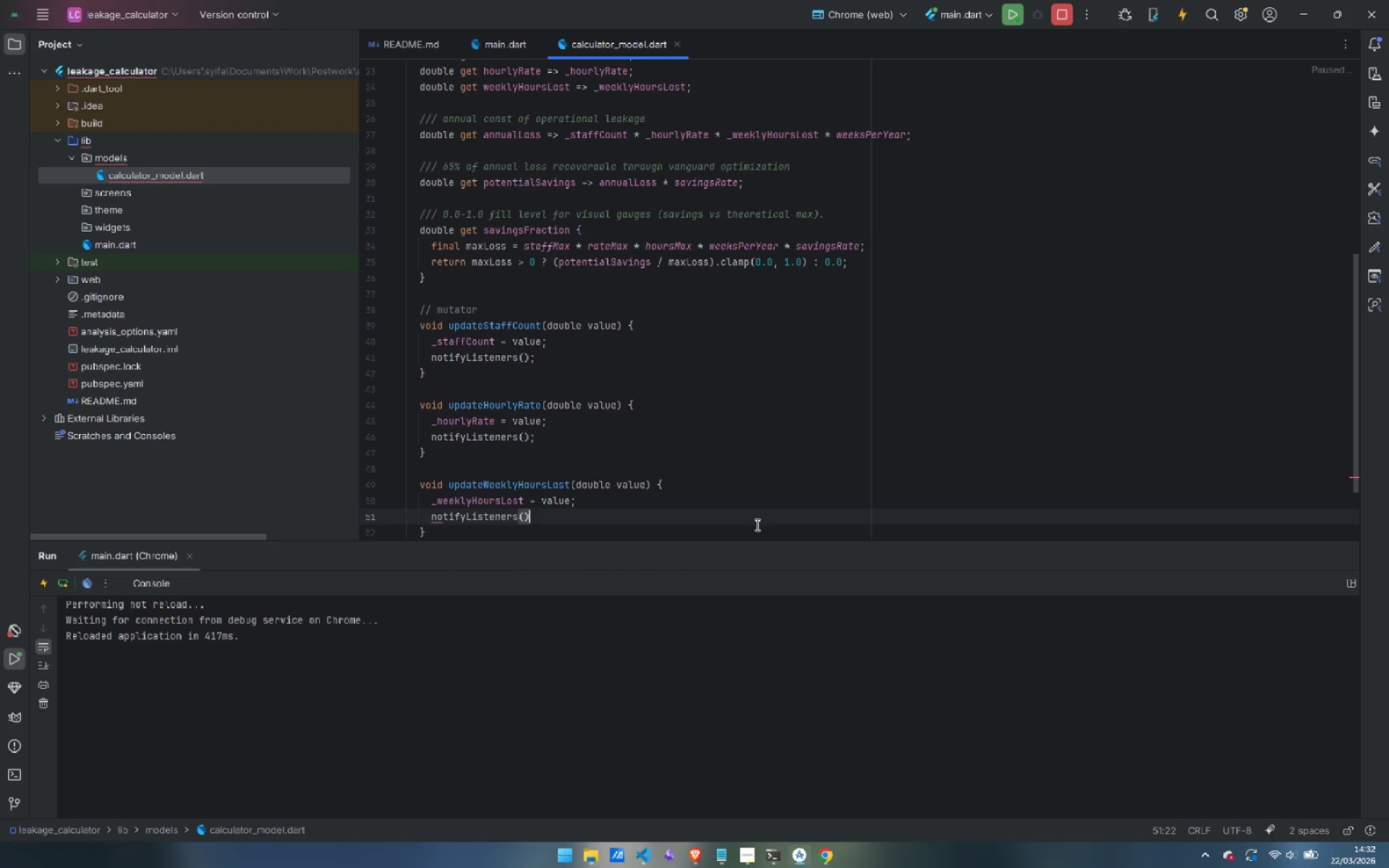 
key(Semicolon)
 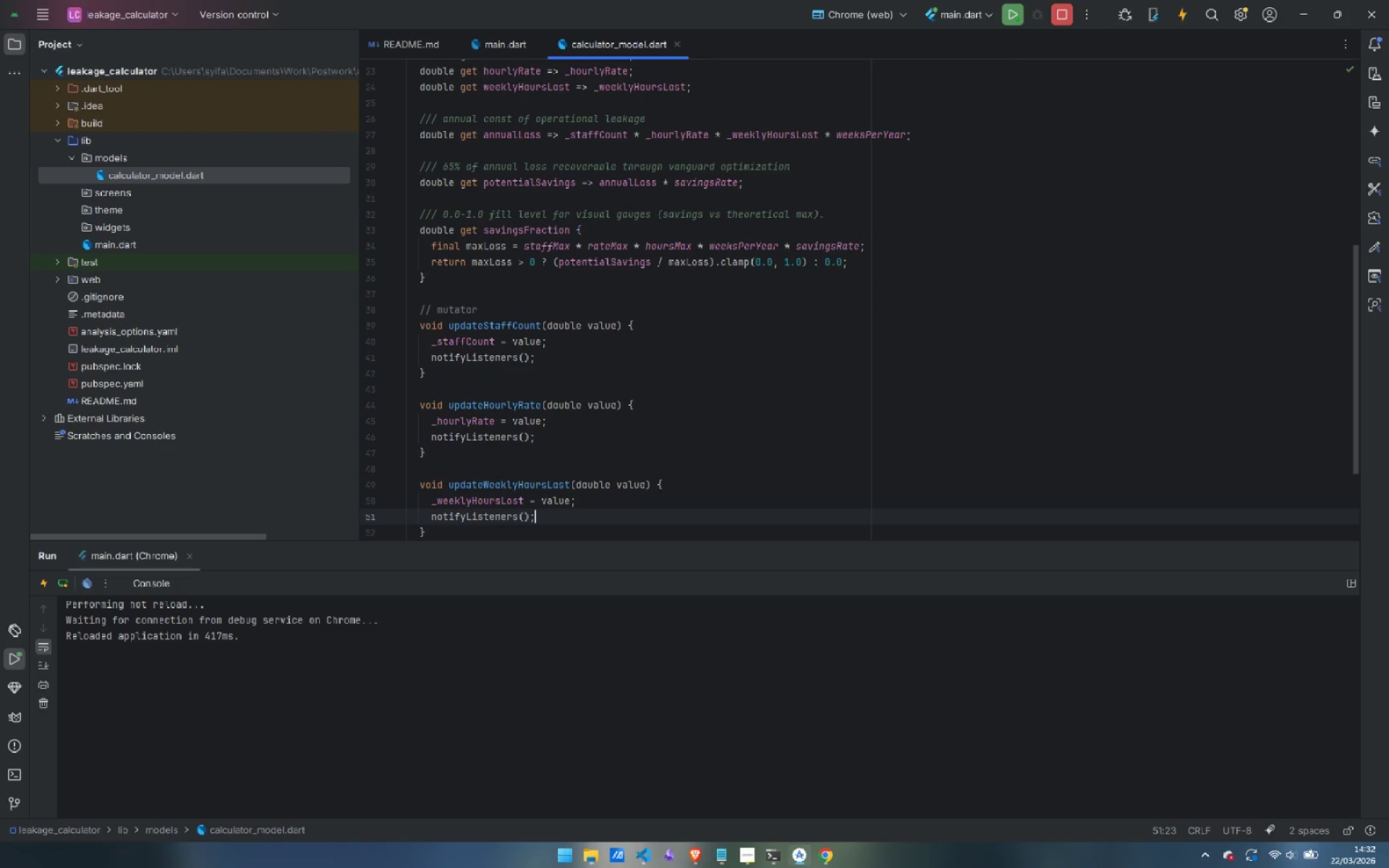 
wait(9.88)
 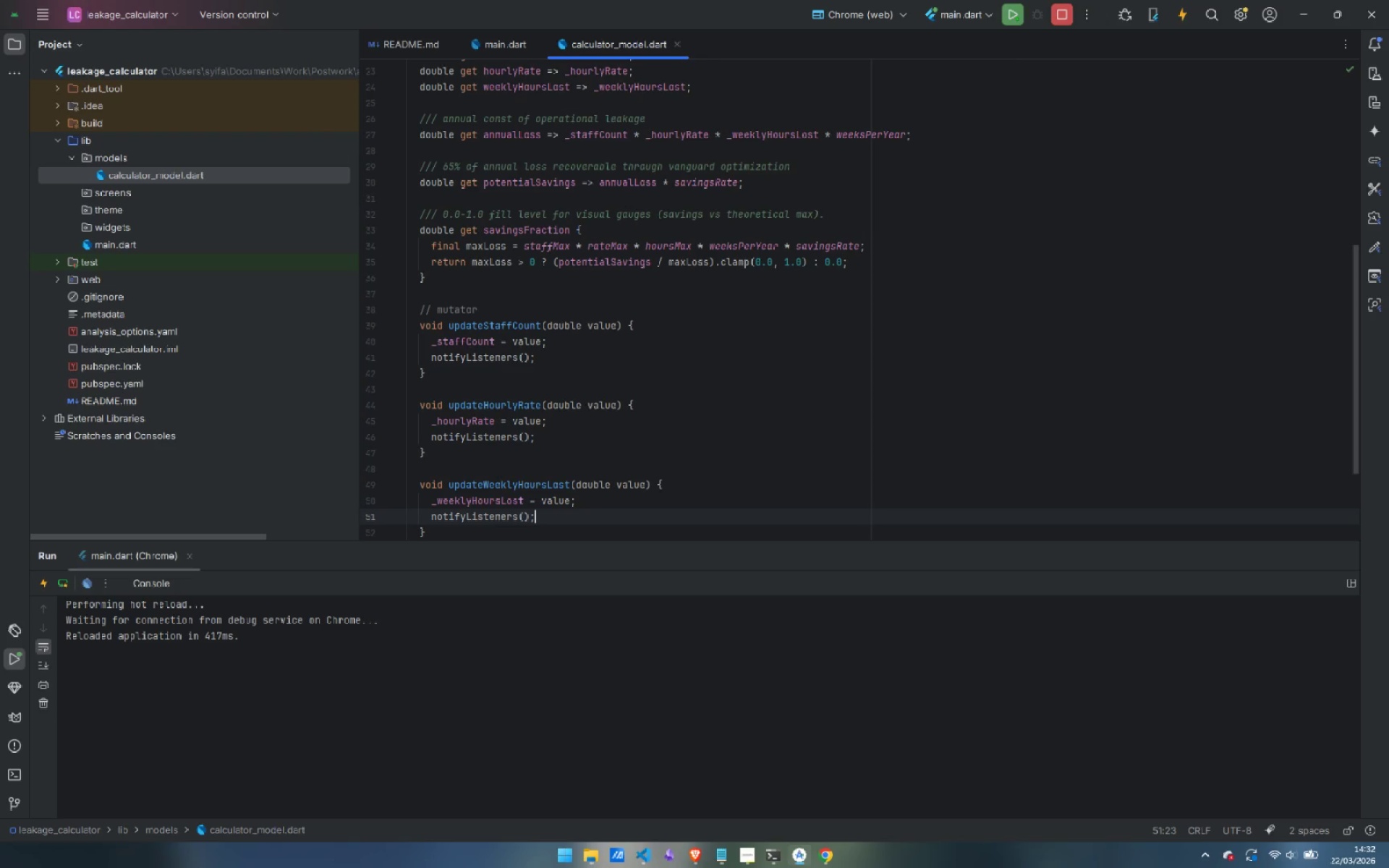 
right_click([117, 205])
 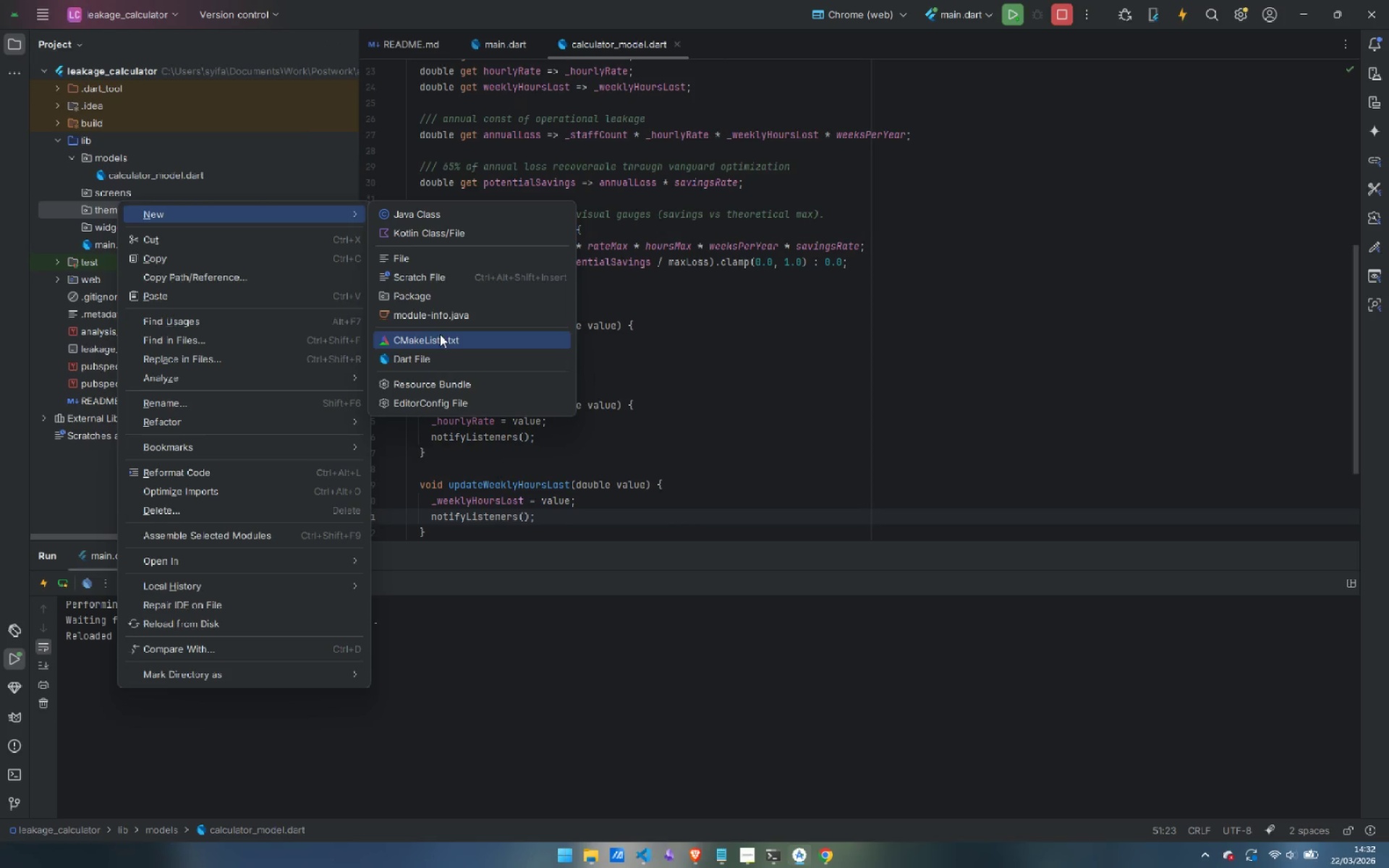 
left_click([444, 356])
 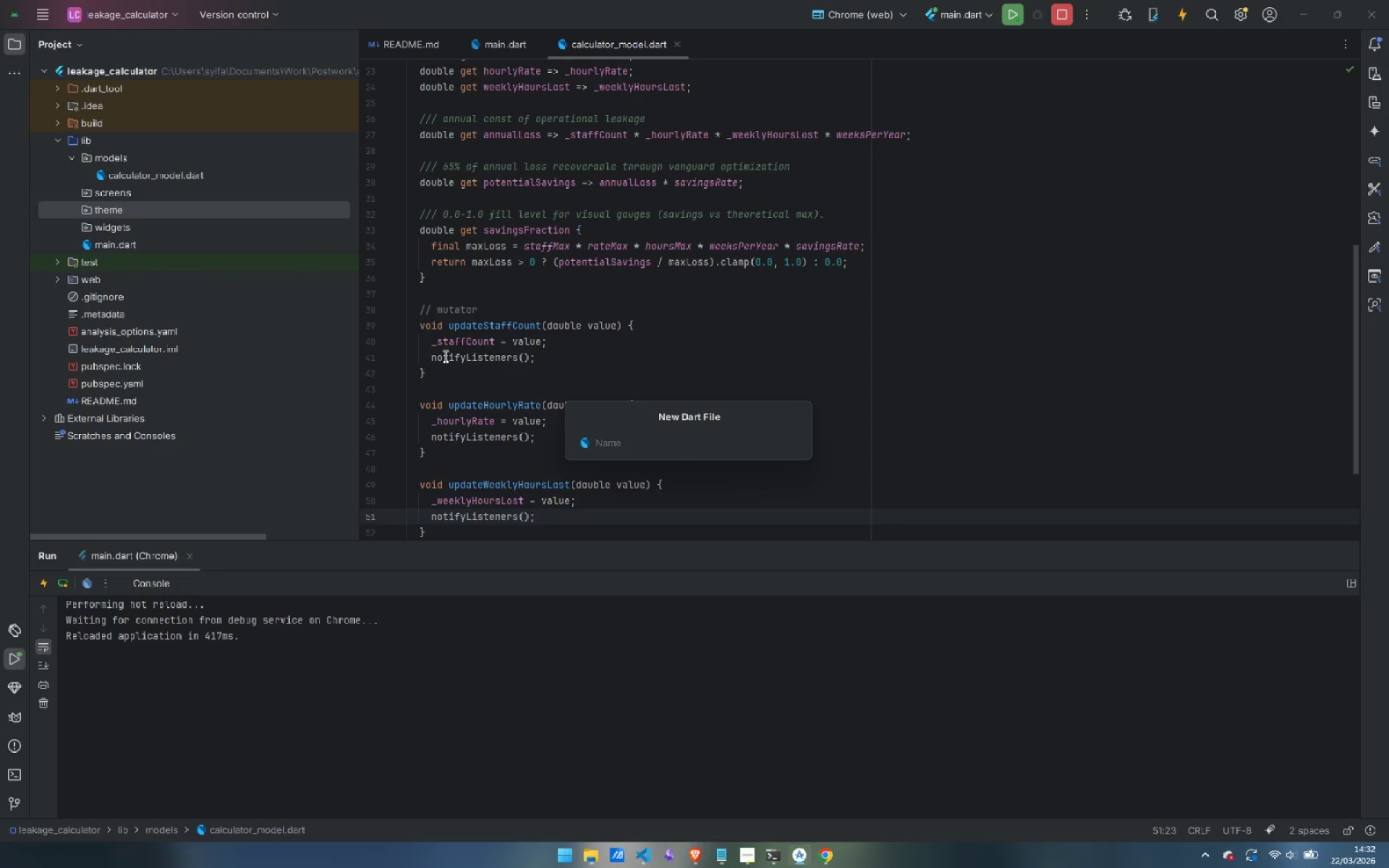 
type(app_h)
key(Backspace)
type(there)
key(Backspace)
key(Backspace)
type(me)
 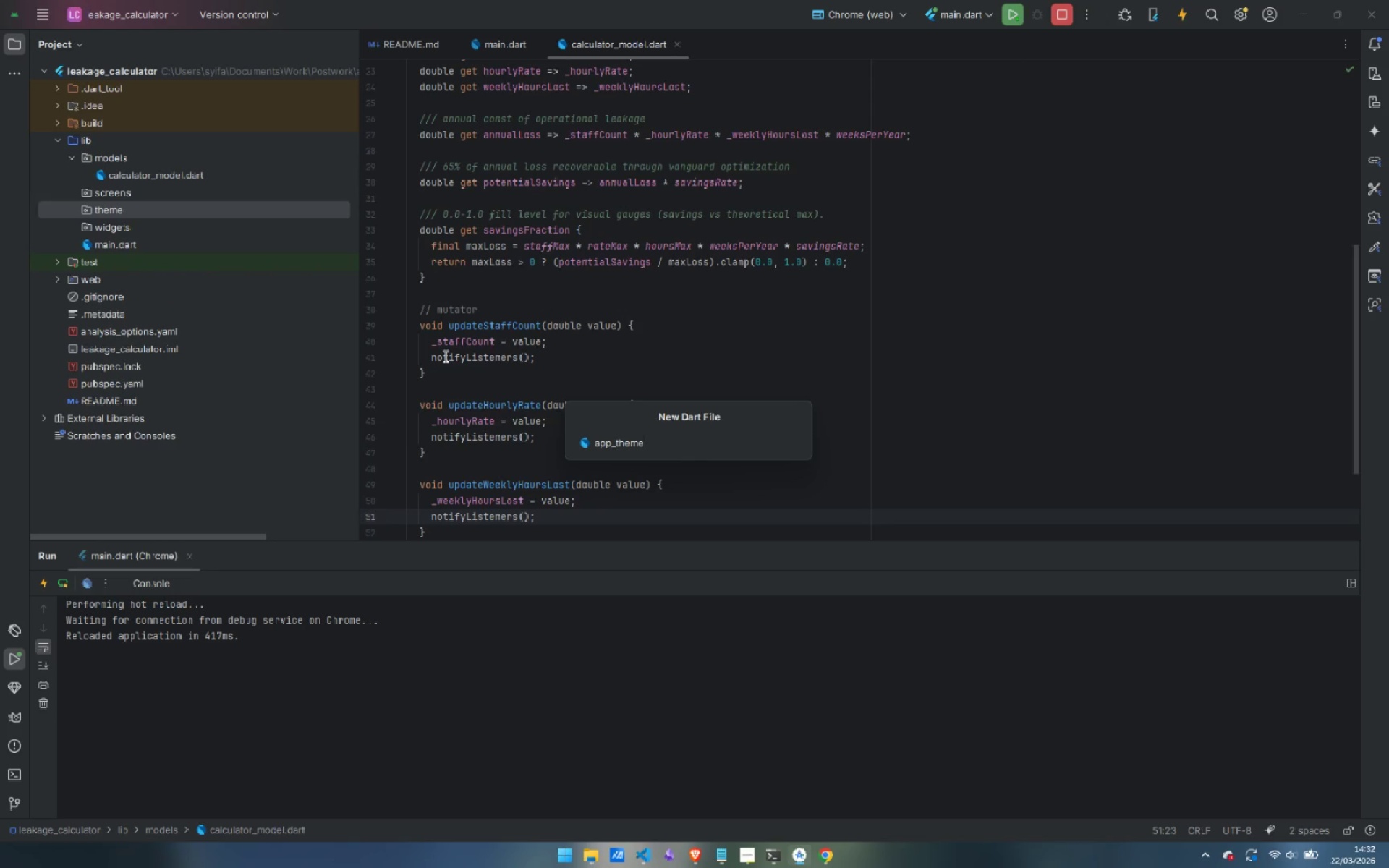 
key(Enter)
 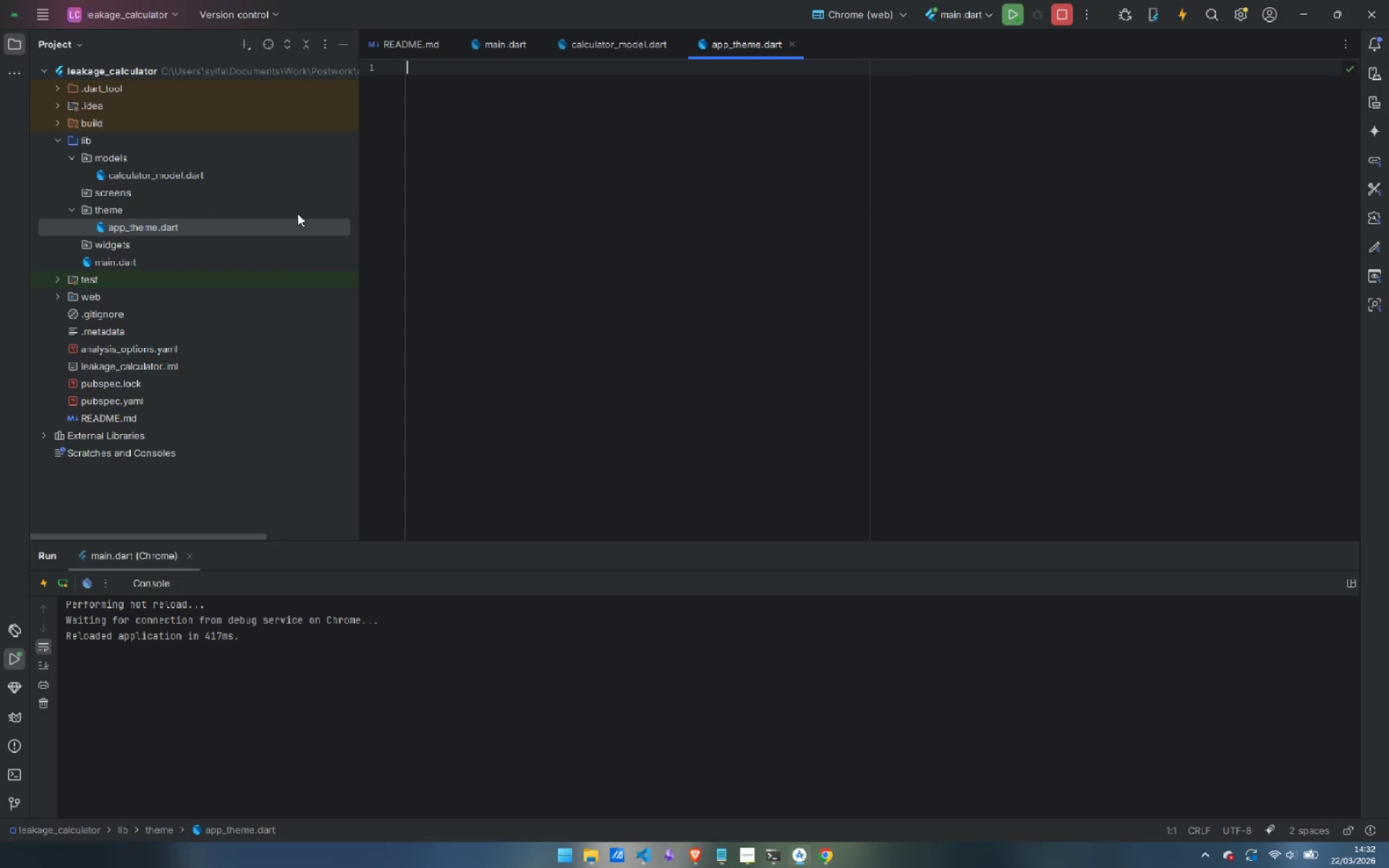 
wait(11.12)
 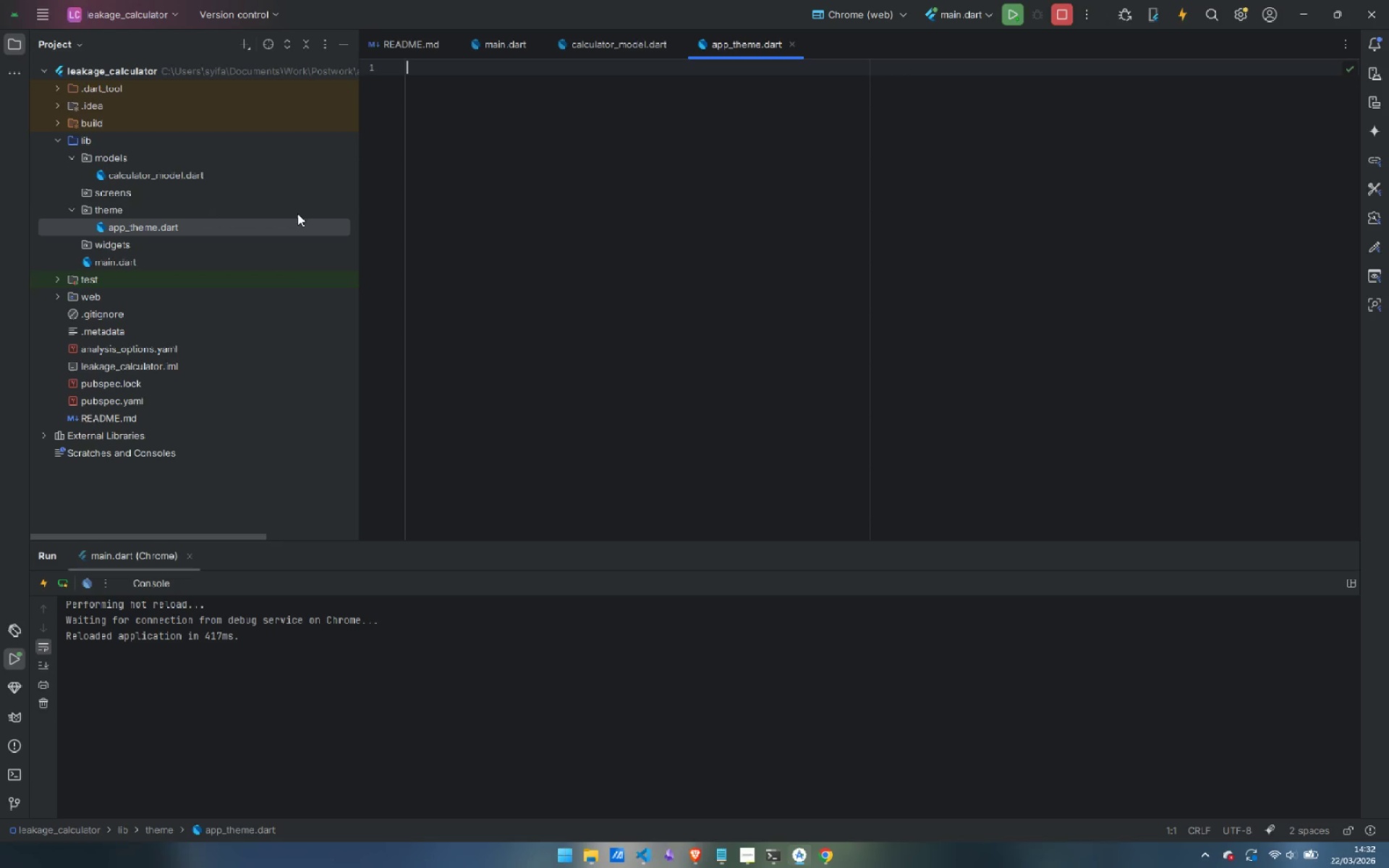 
left_click([578, 148])
 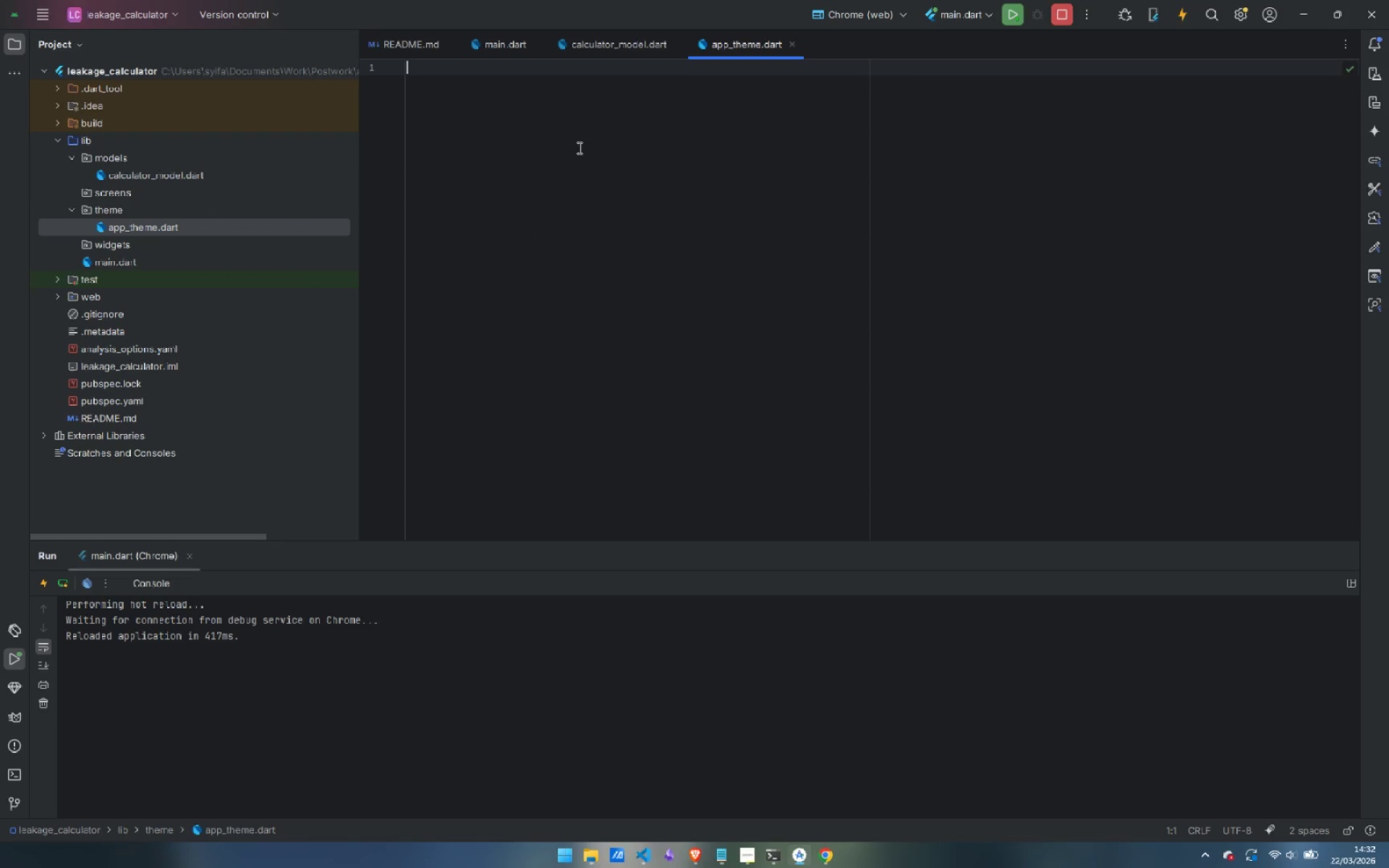 
type(clas)
 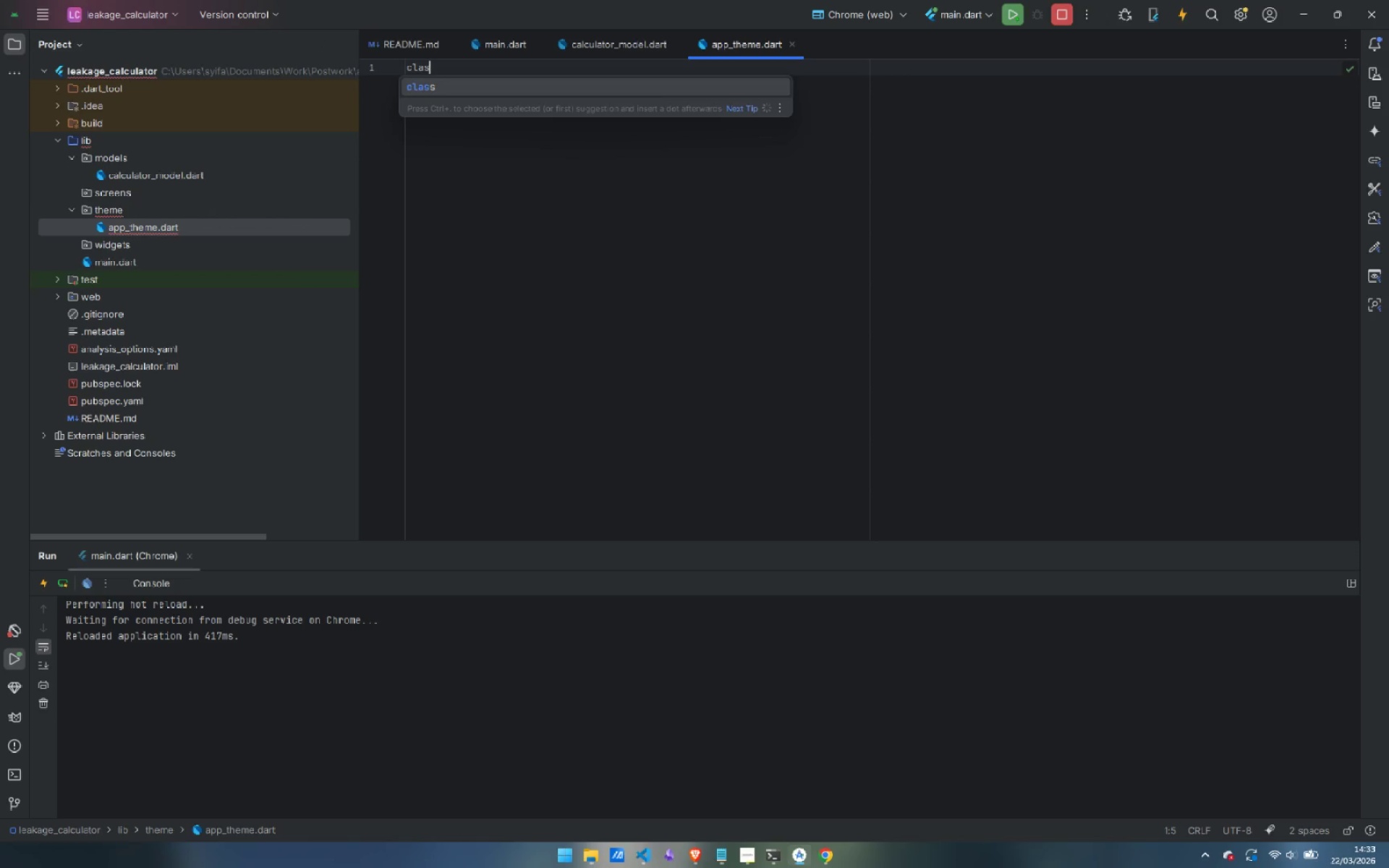 
key(Enter)
 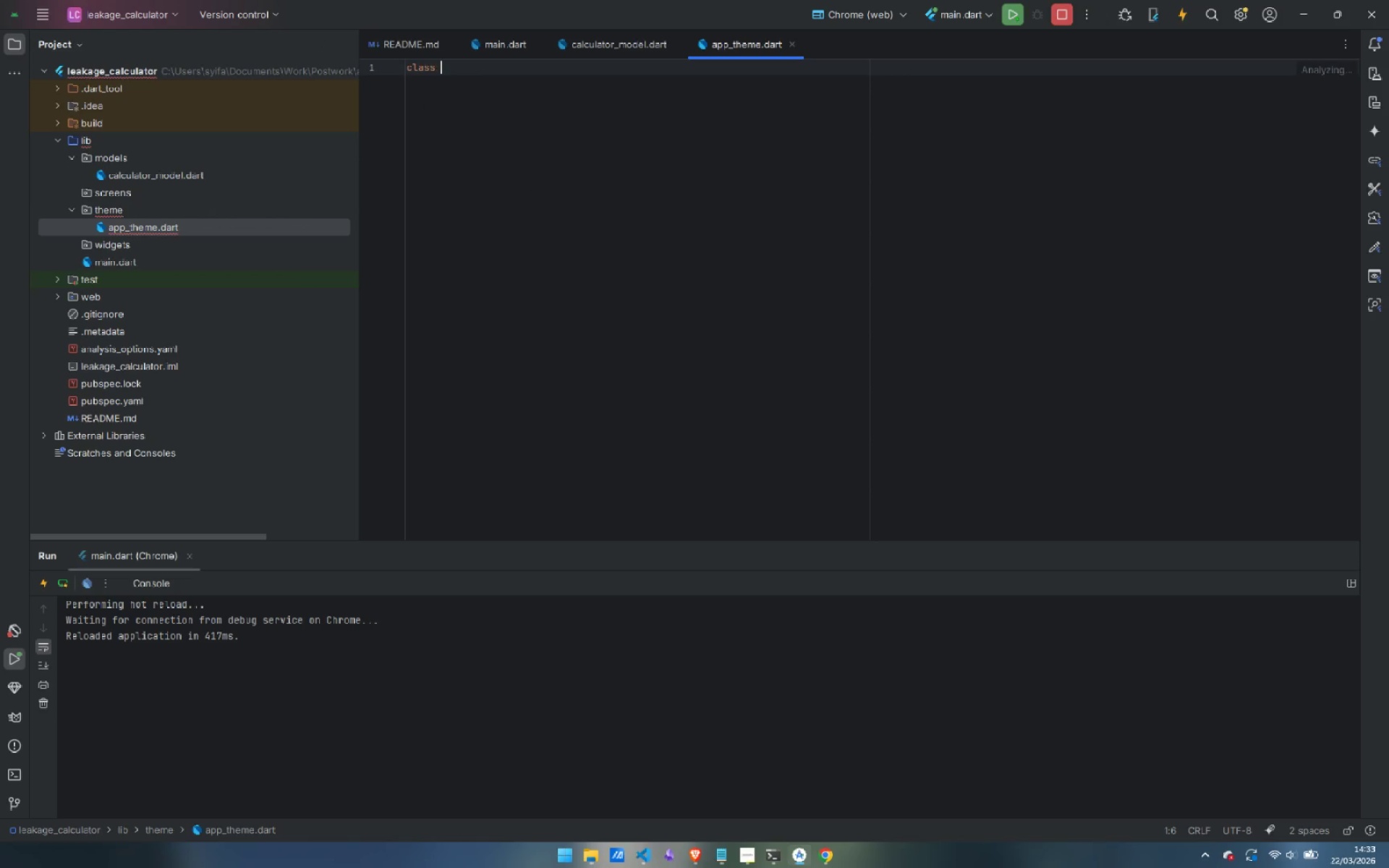 
type( AppColors {)
 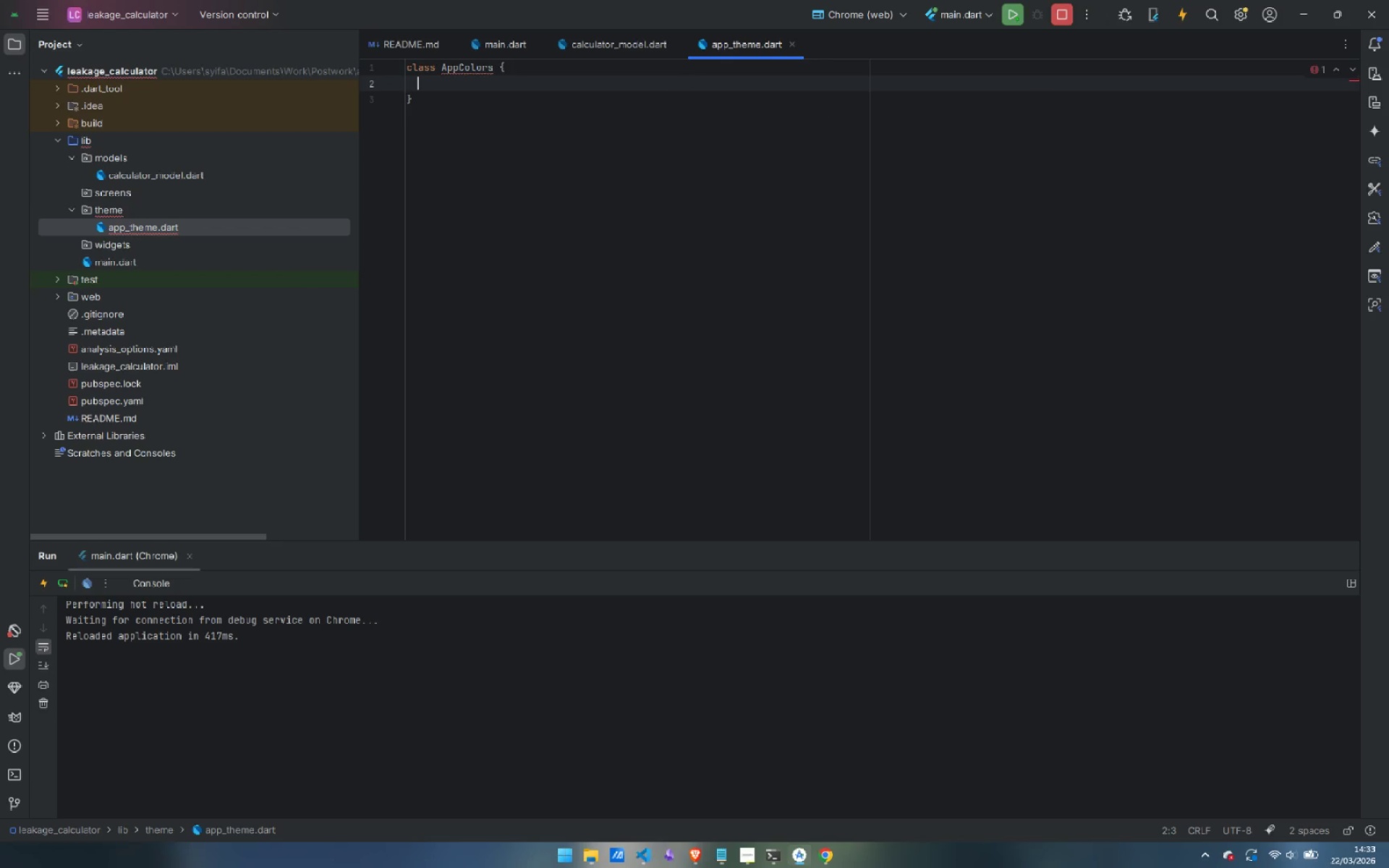 
 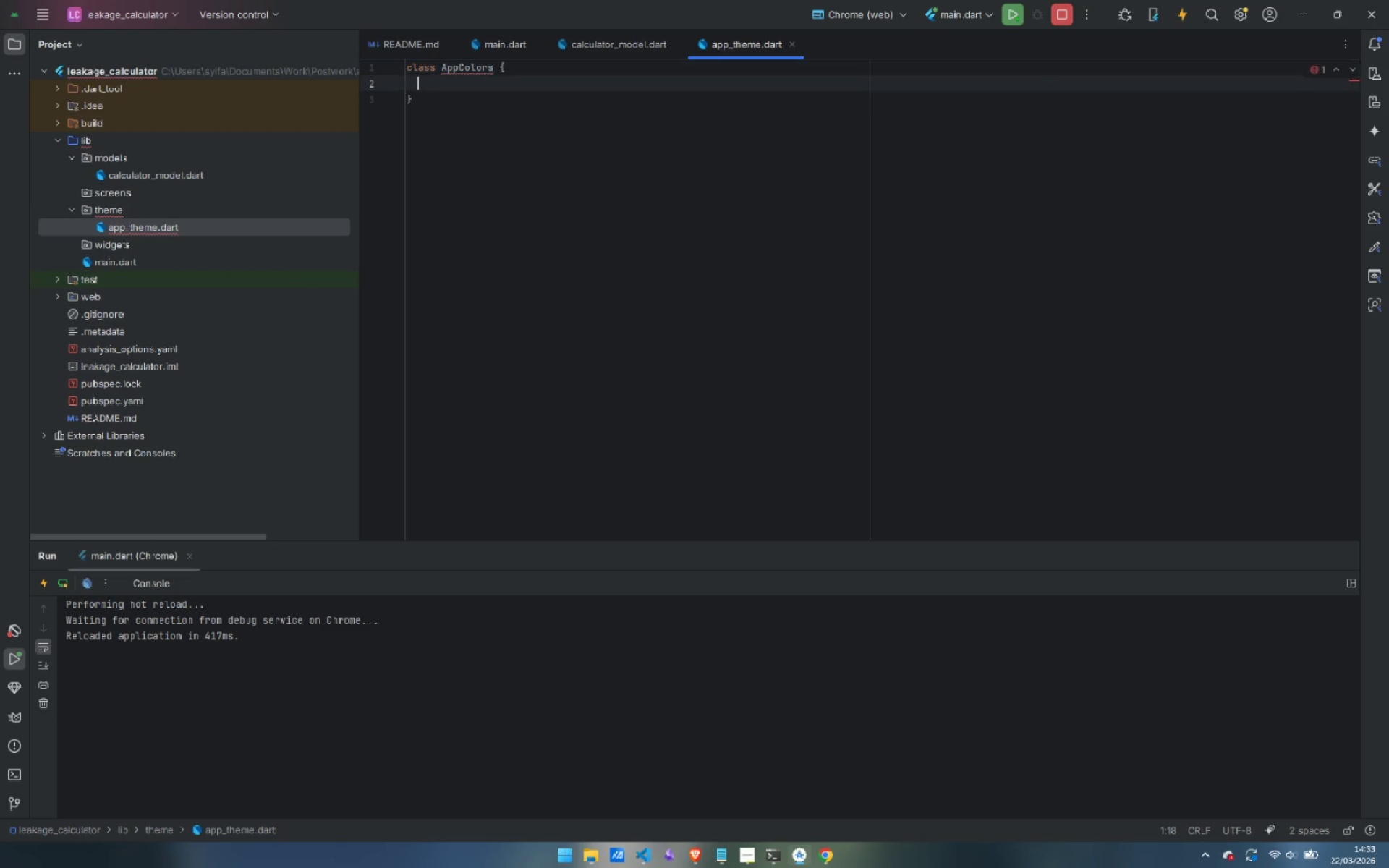 
key(Enter)
 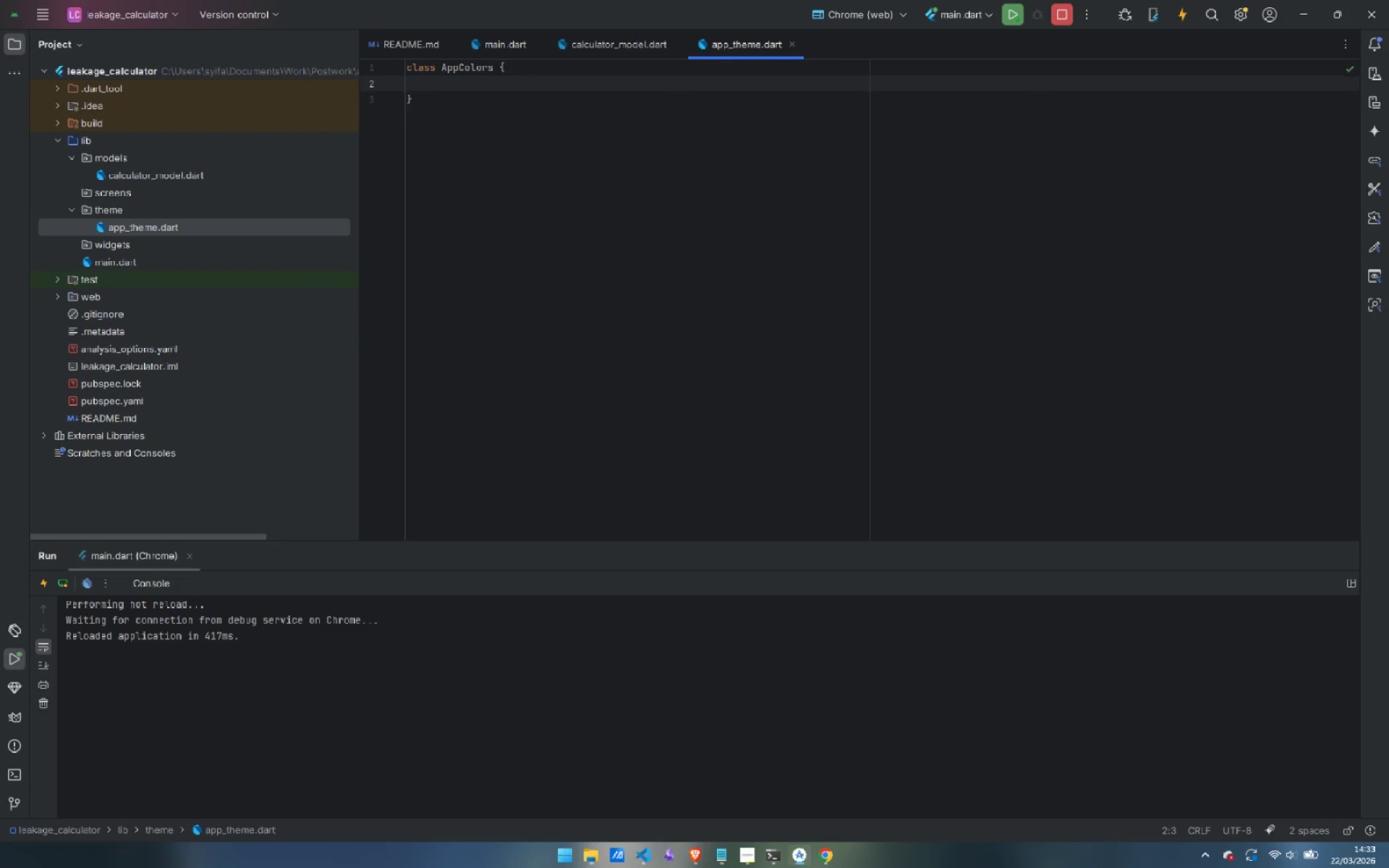 
type(App)
 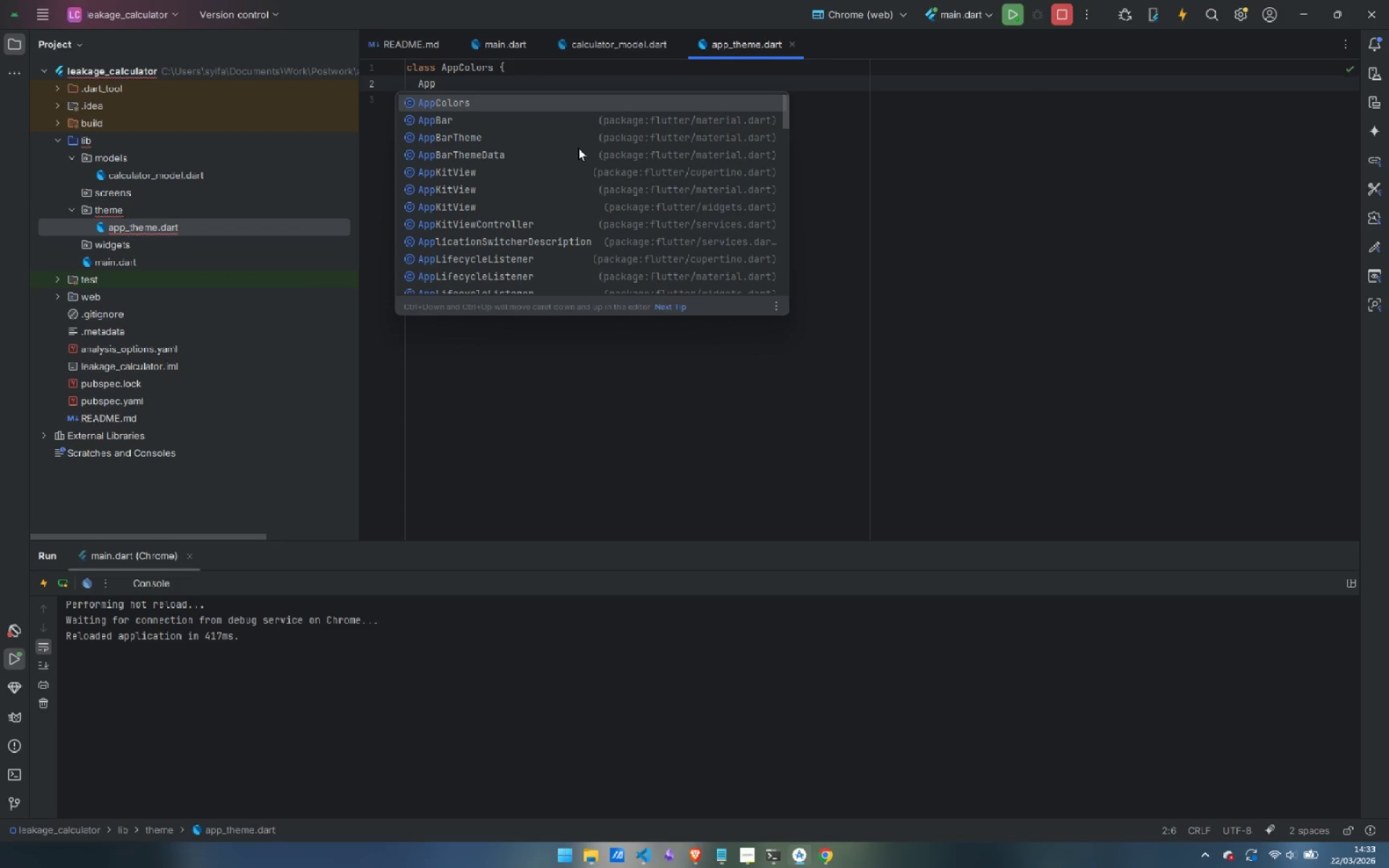 
key(Enter)
 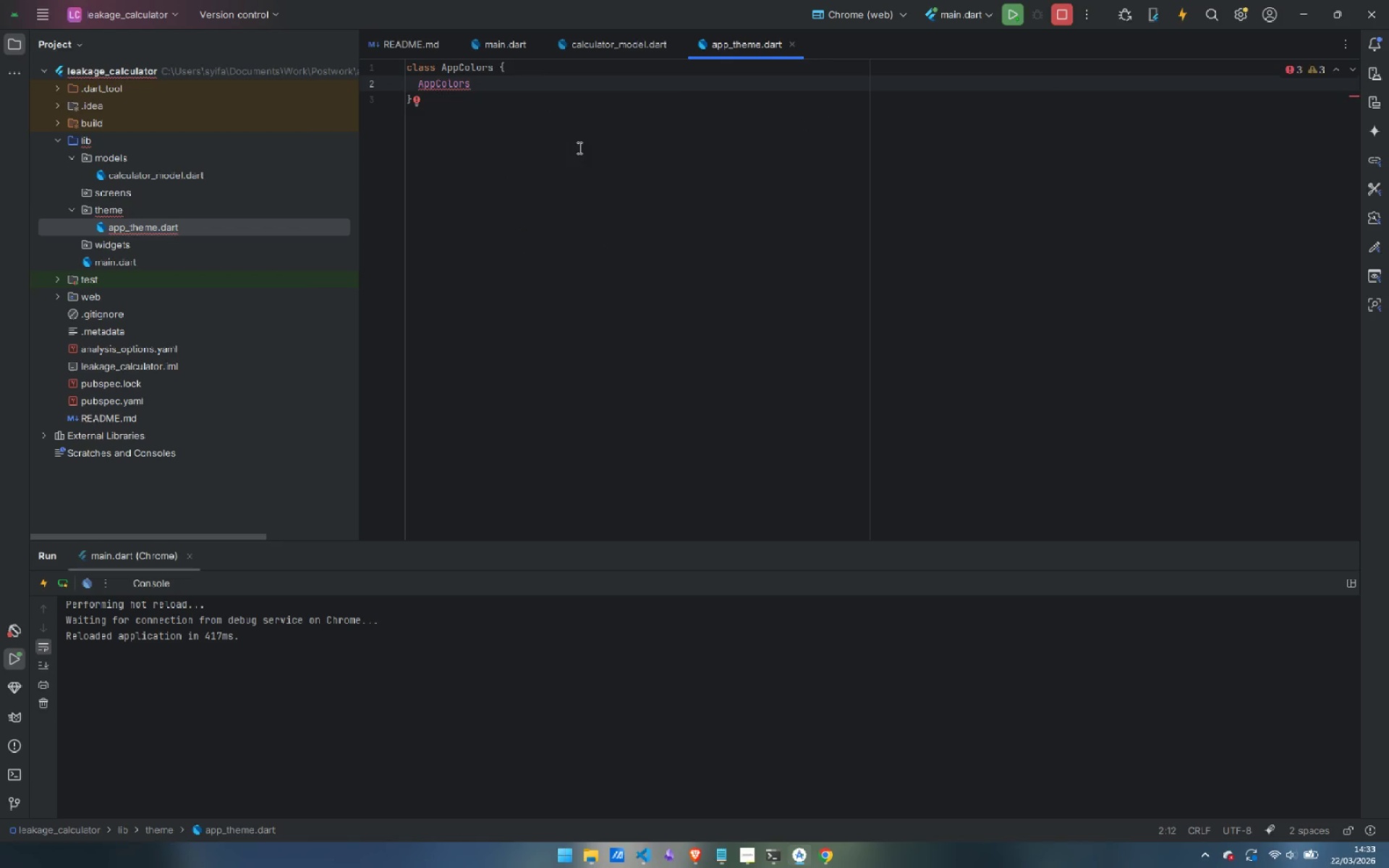 
type(._();)
 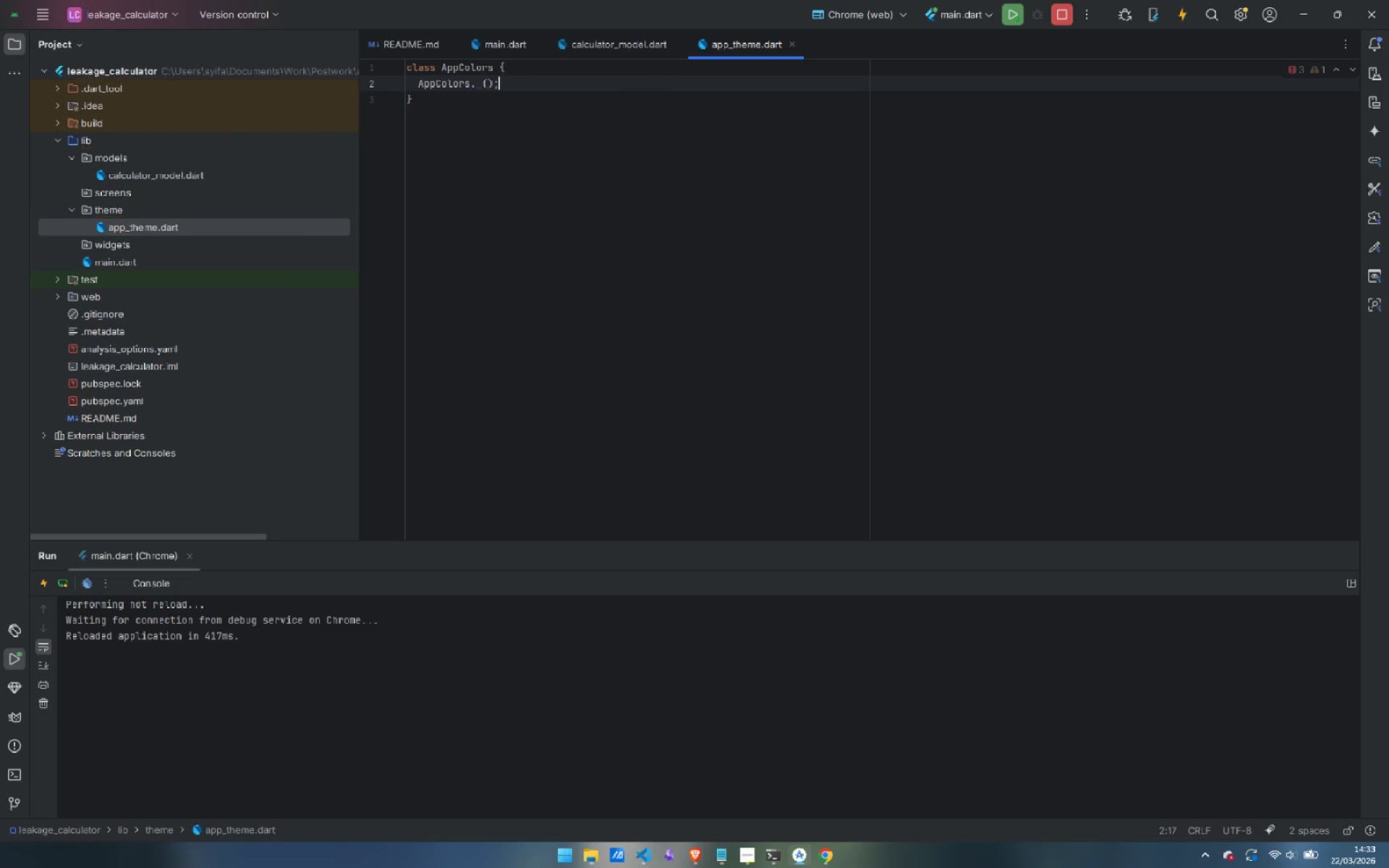 
key(Enter)
 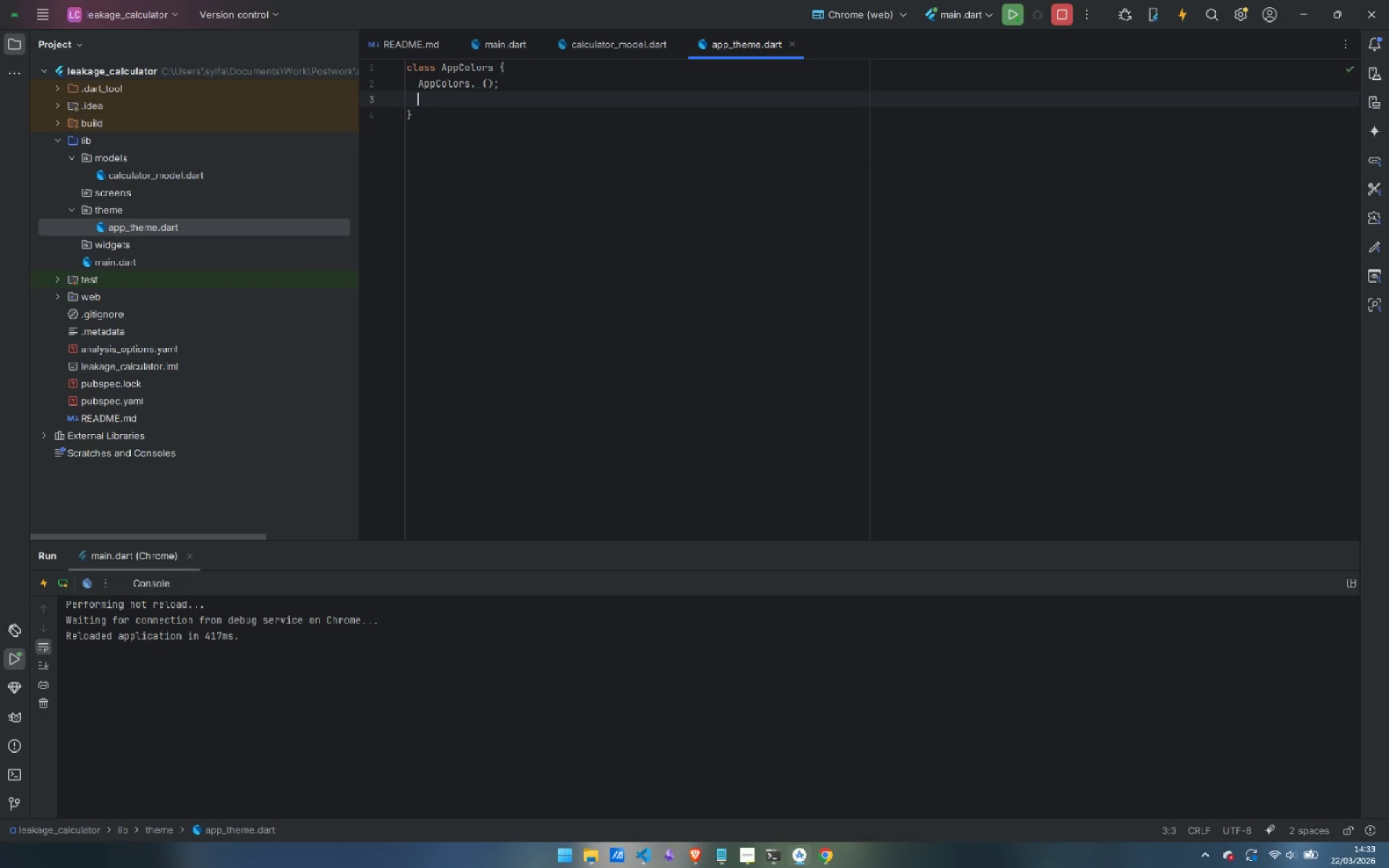 
key(Enter)
 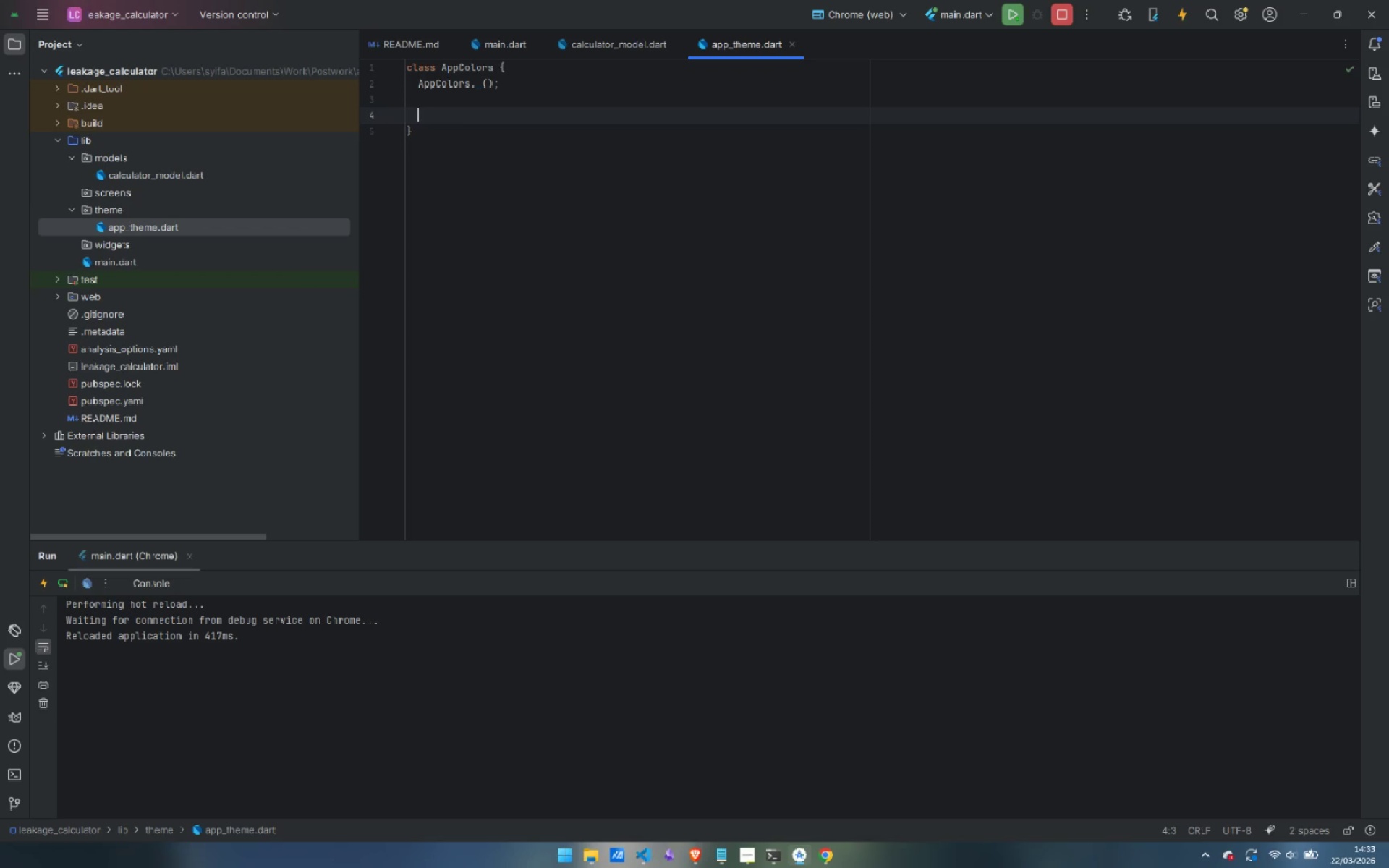 
type(stat)
 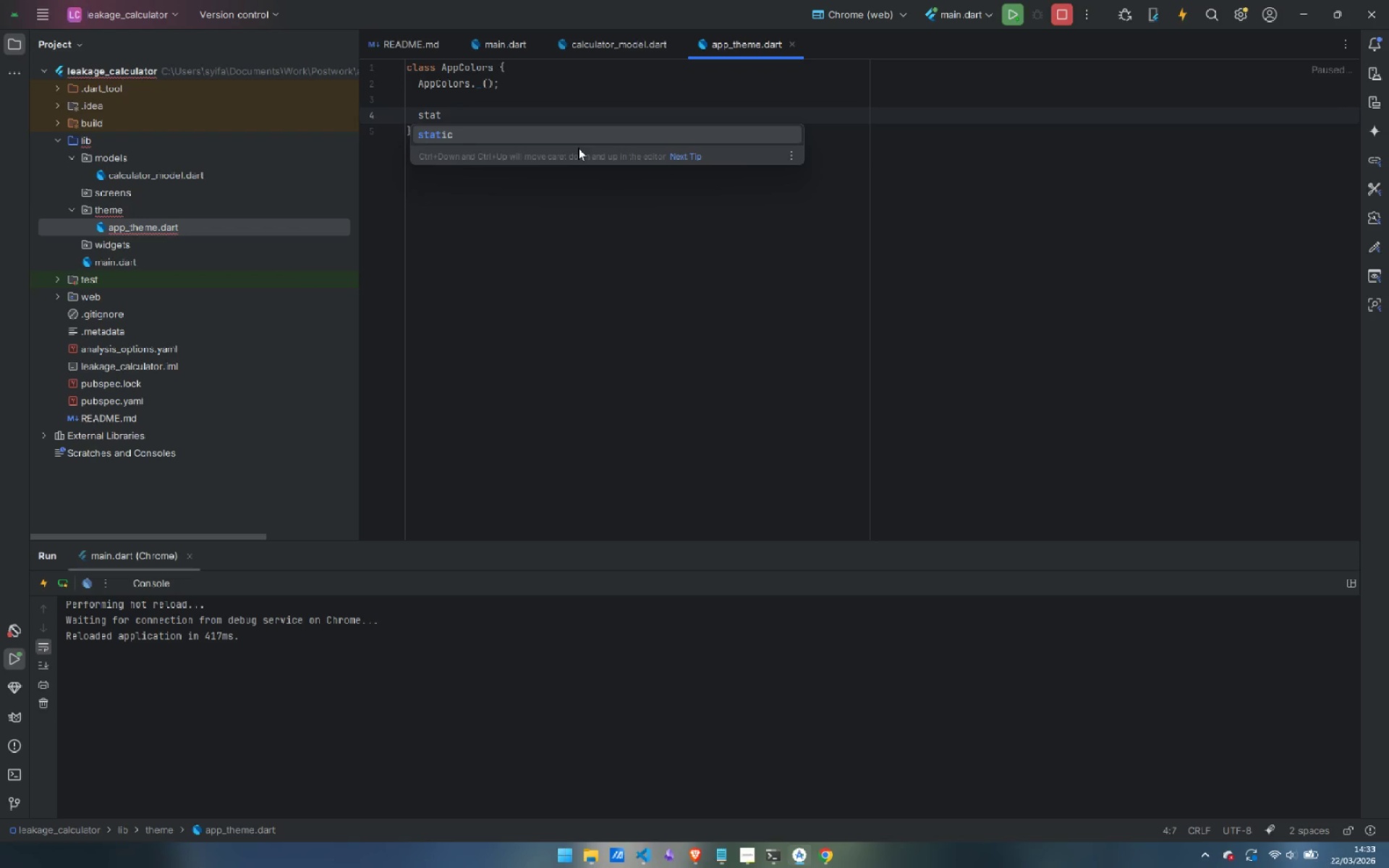 
key(Enter)
 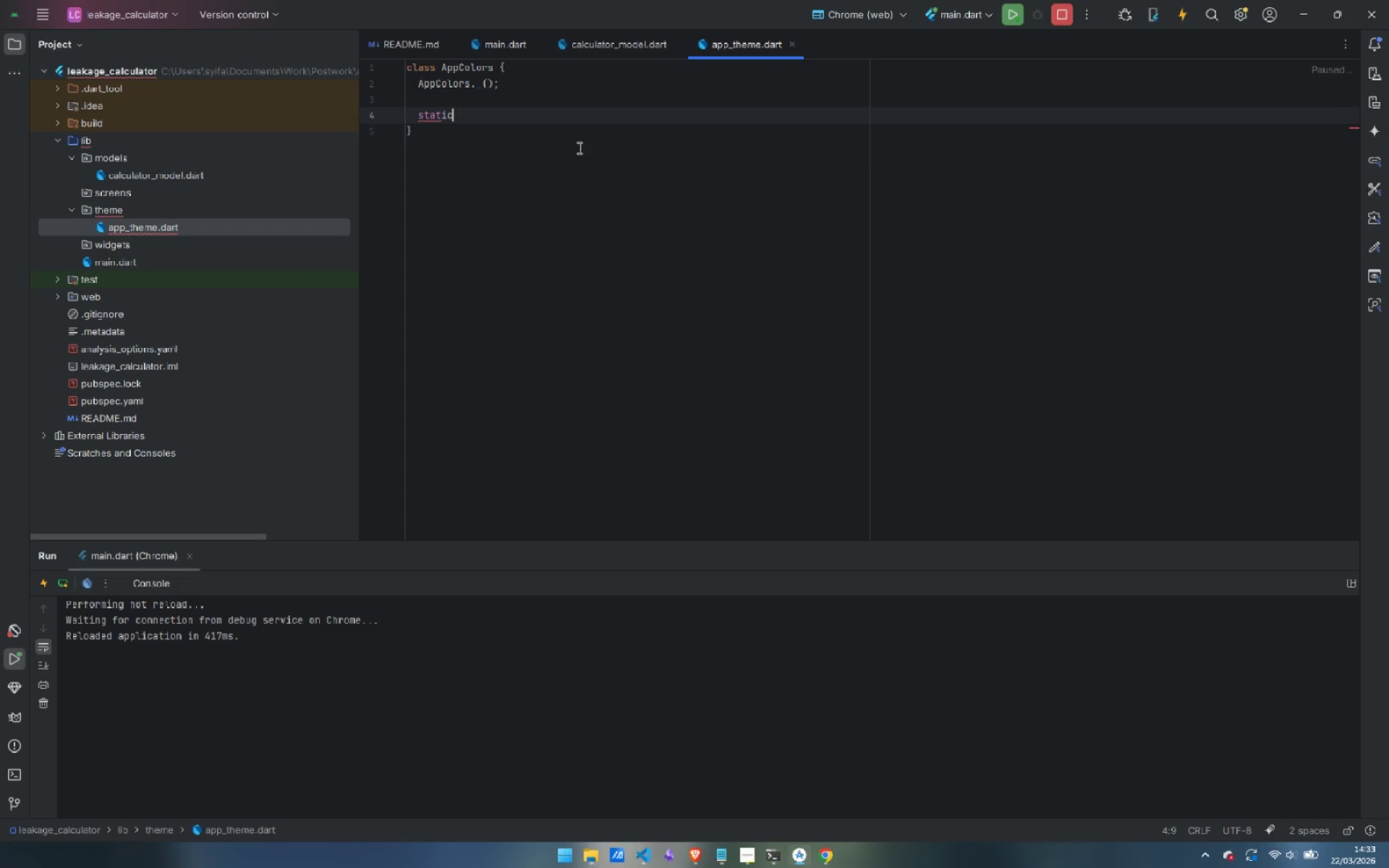 
type( const deepNavy)
 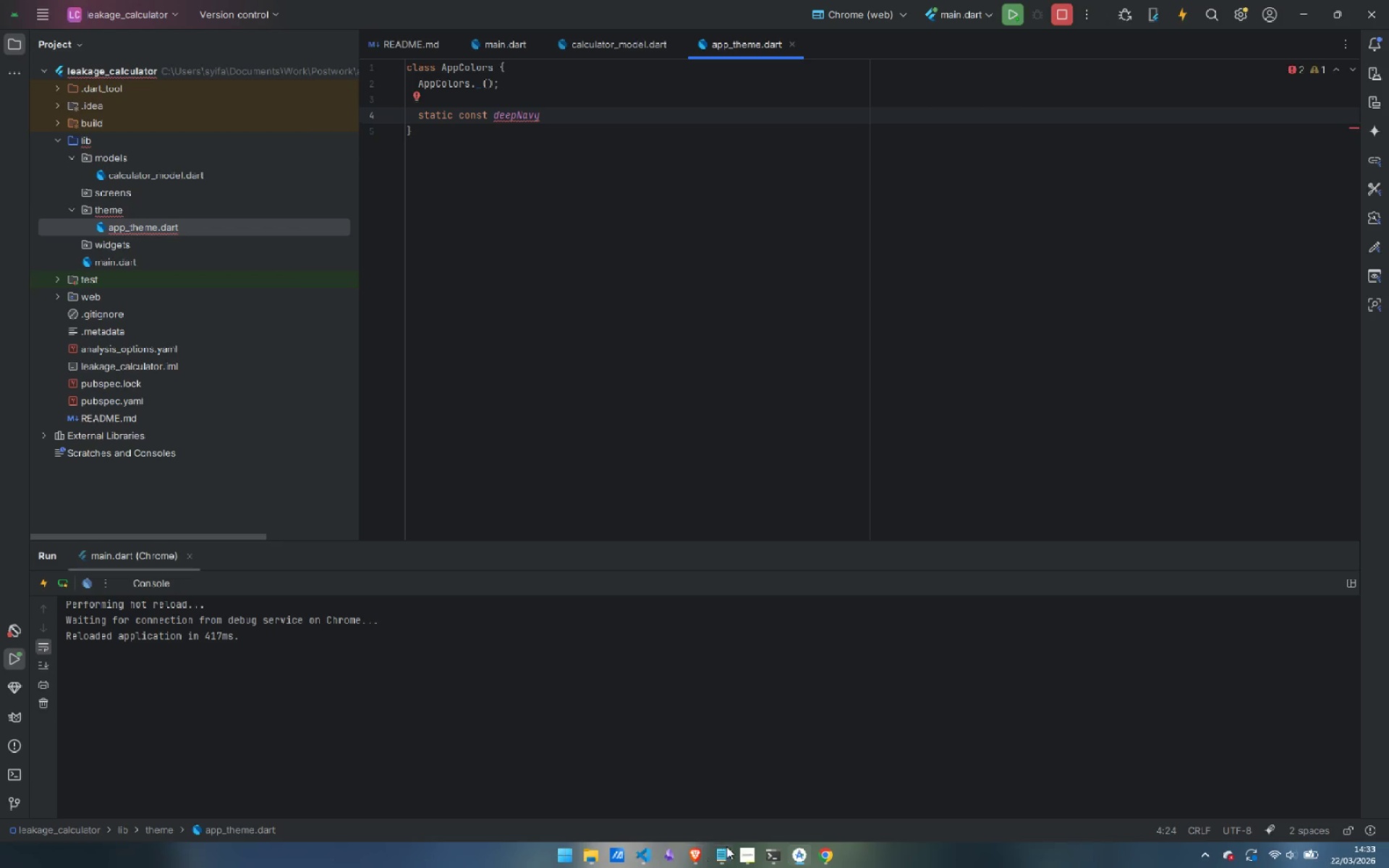 
left_click([751, 867])